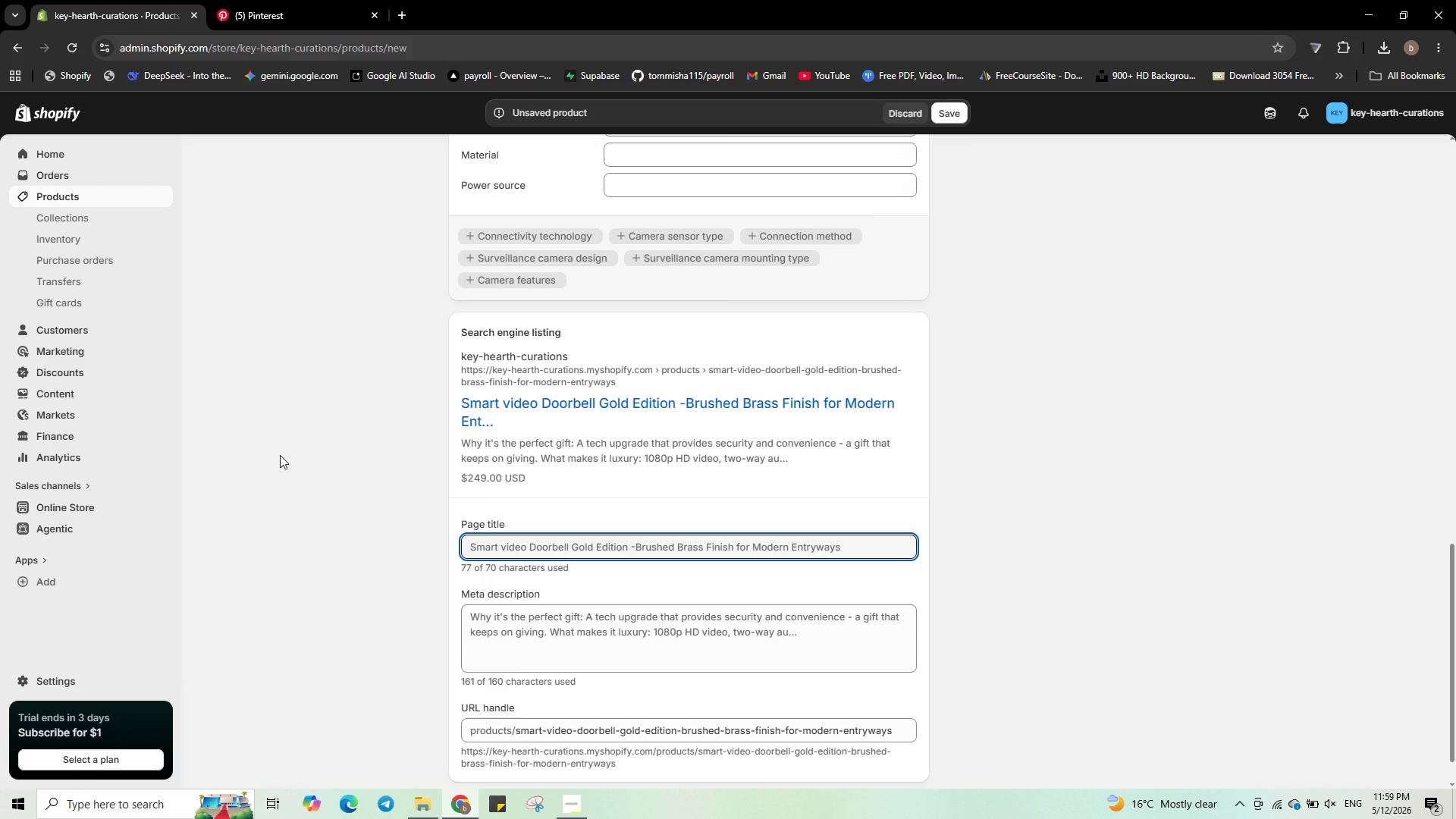 
left_click_drag(start_coordinate=[886, 553], to_coordinate=[635, 551])
 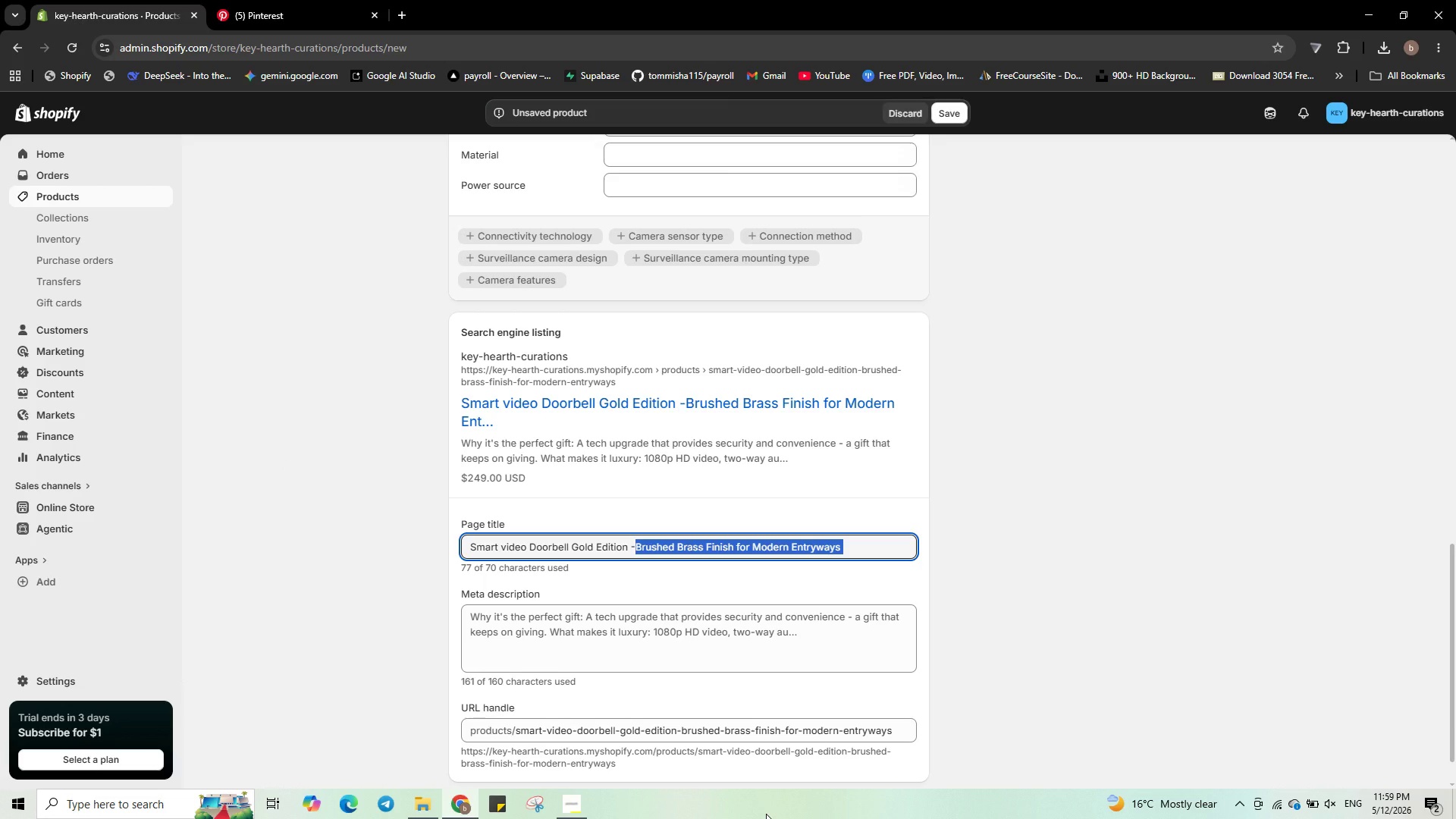 
type( lux)
key(Backspace)
key(Backspace)
key(Backspace)
type(Luxury )
 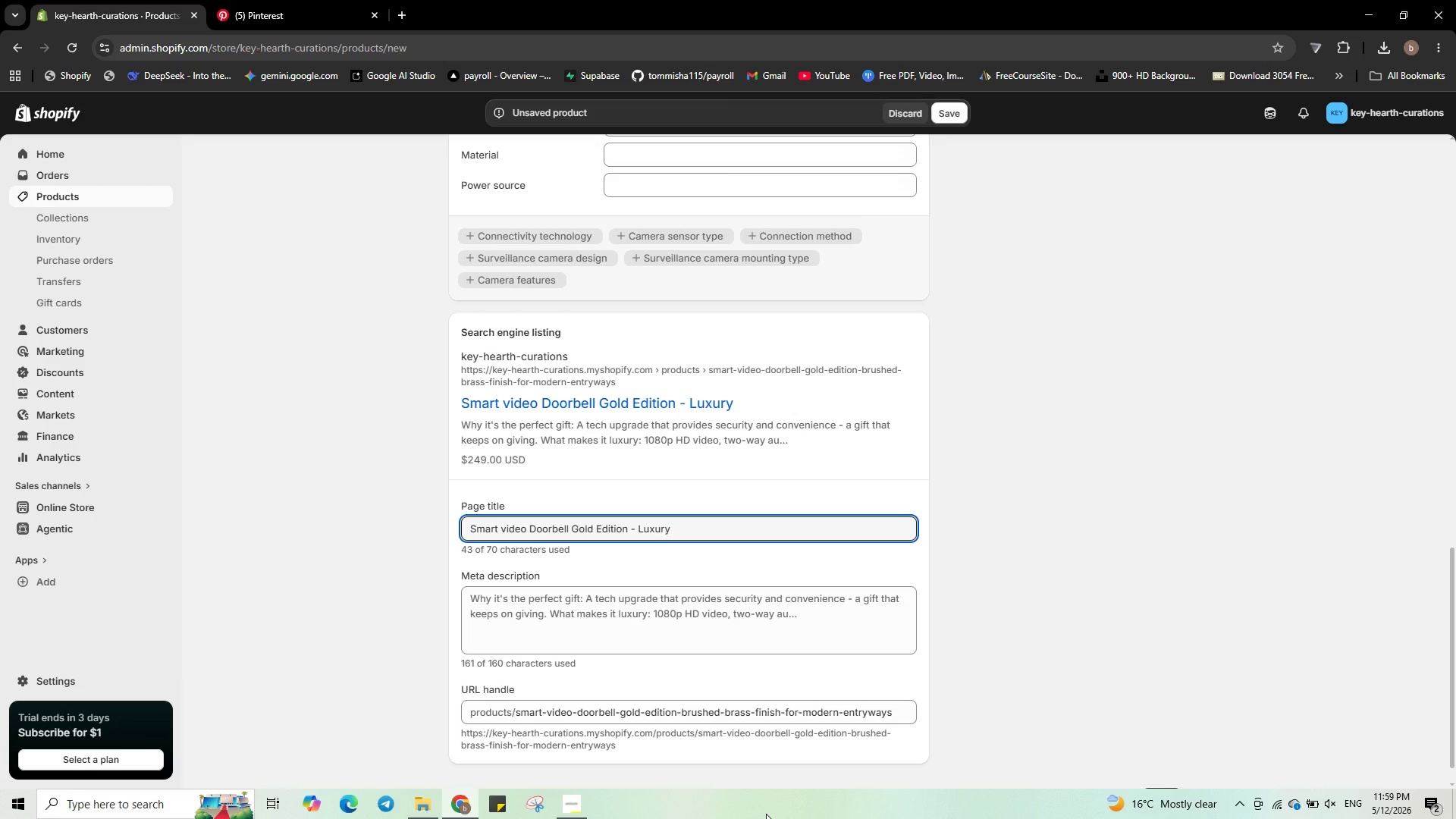 
type(Realtor Teck Gift )
 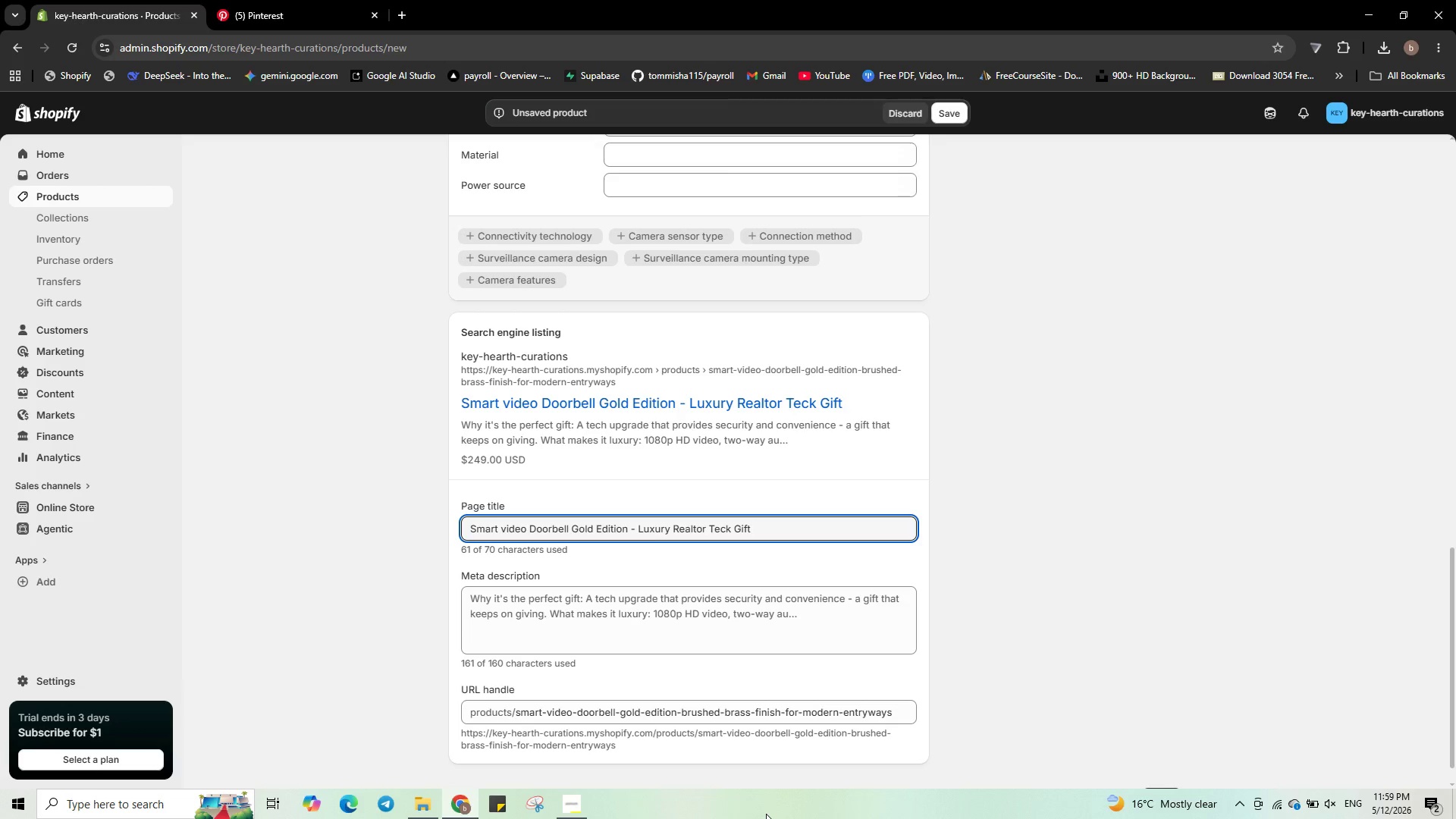 
wait(6.59)
 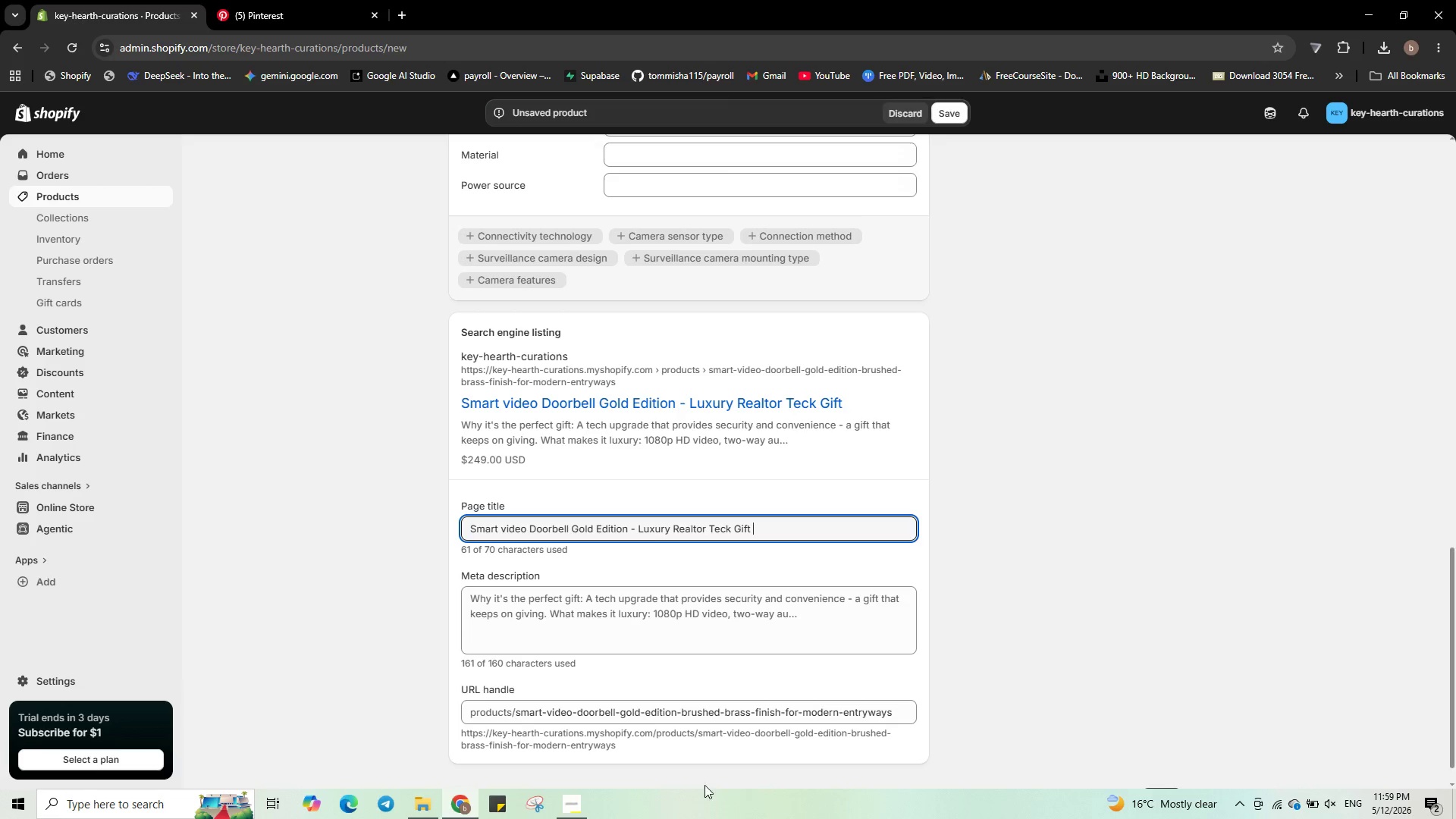 
key(Control+A)
 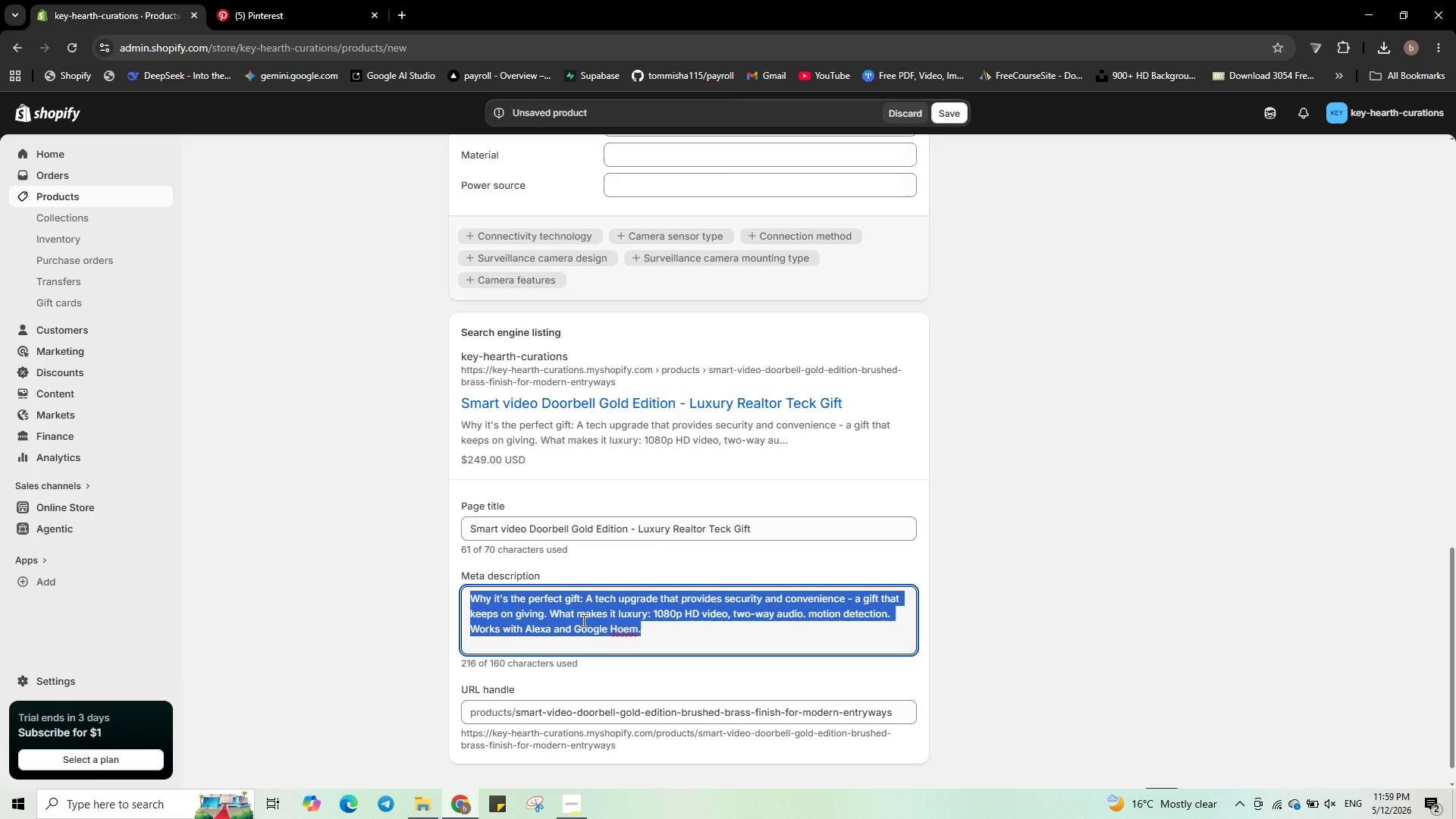 
type(Brushed brass video doorbell =)
key(Backspace)
type(- a peri)
key(Backspace)
type(mium )
 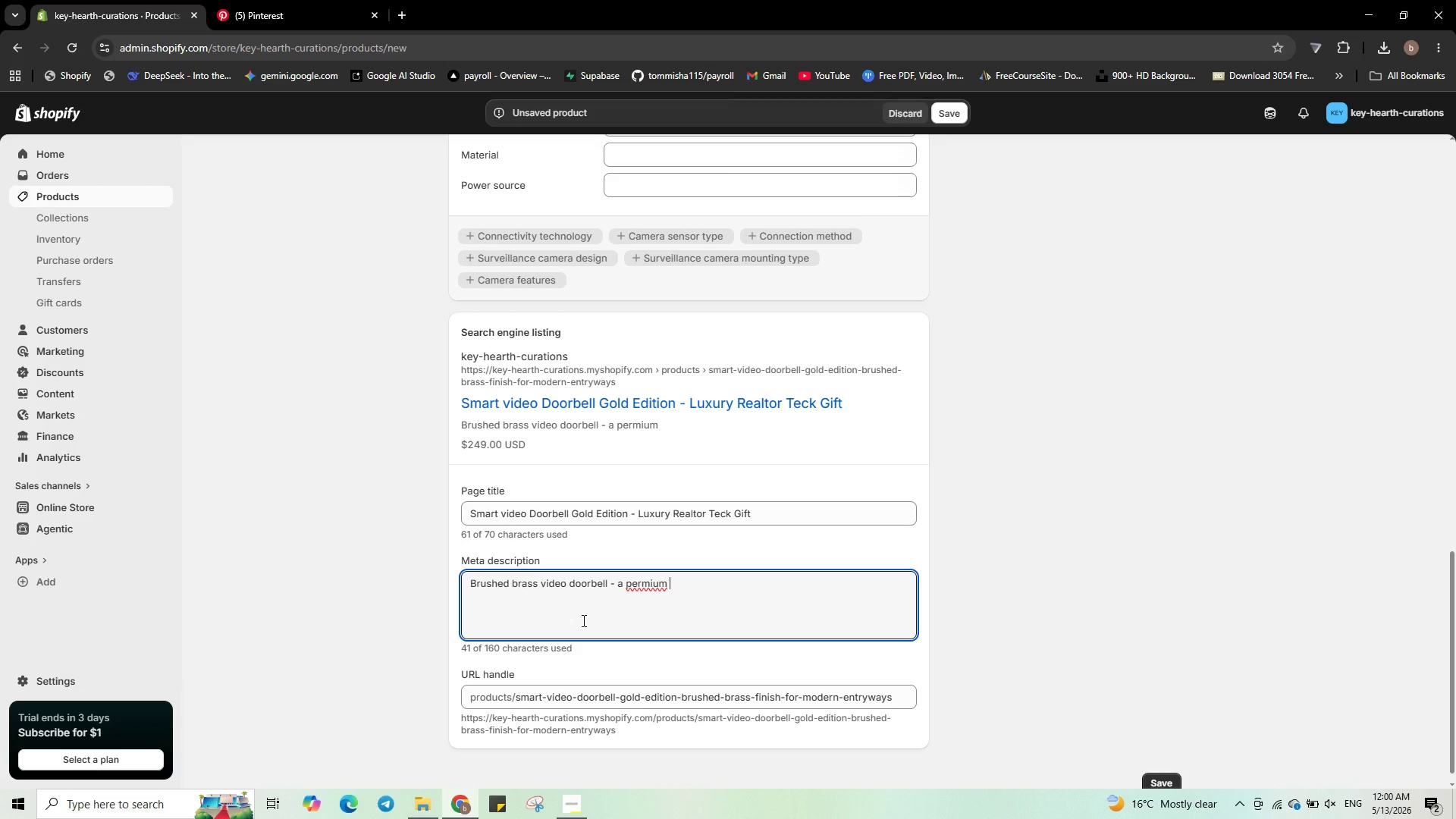 
wait(13.83)
 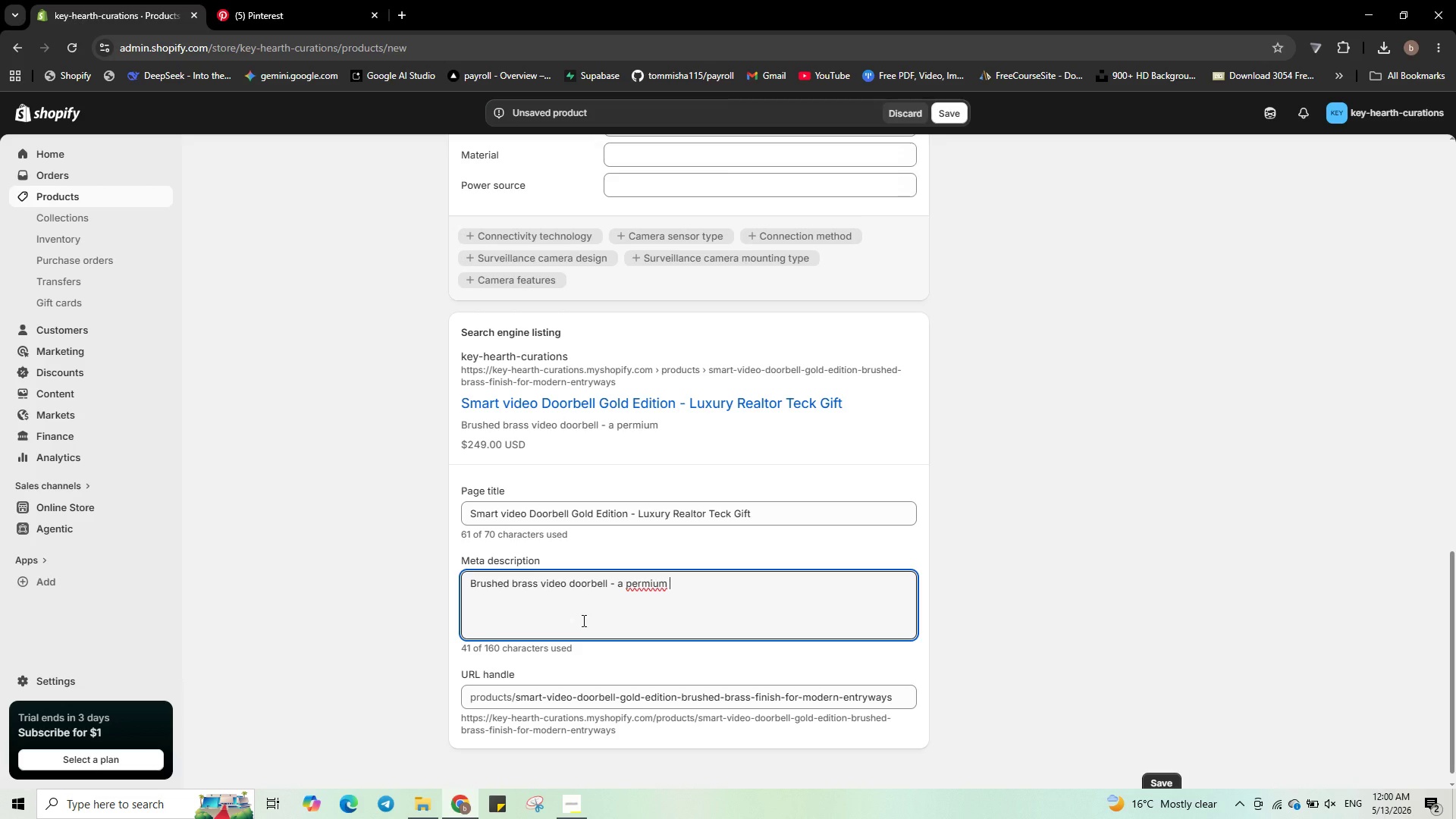 
left_click([638, 588])
 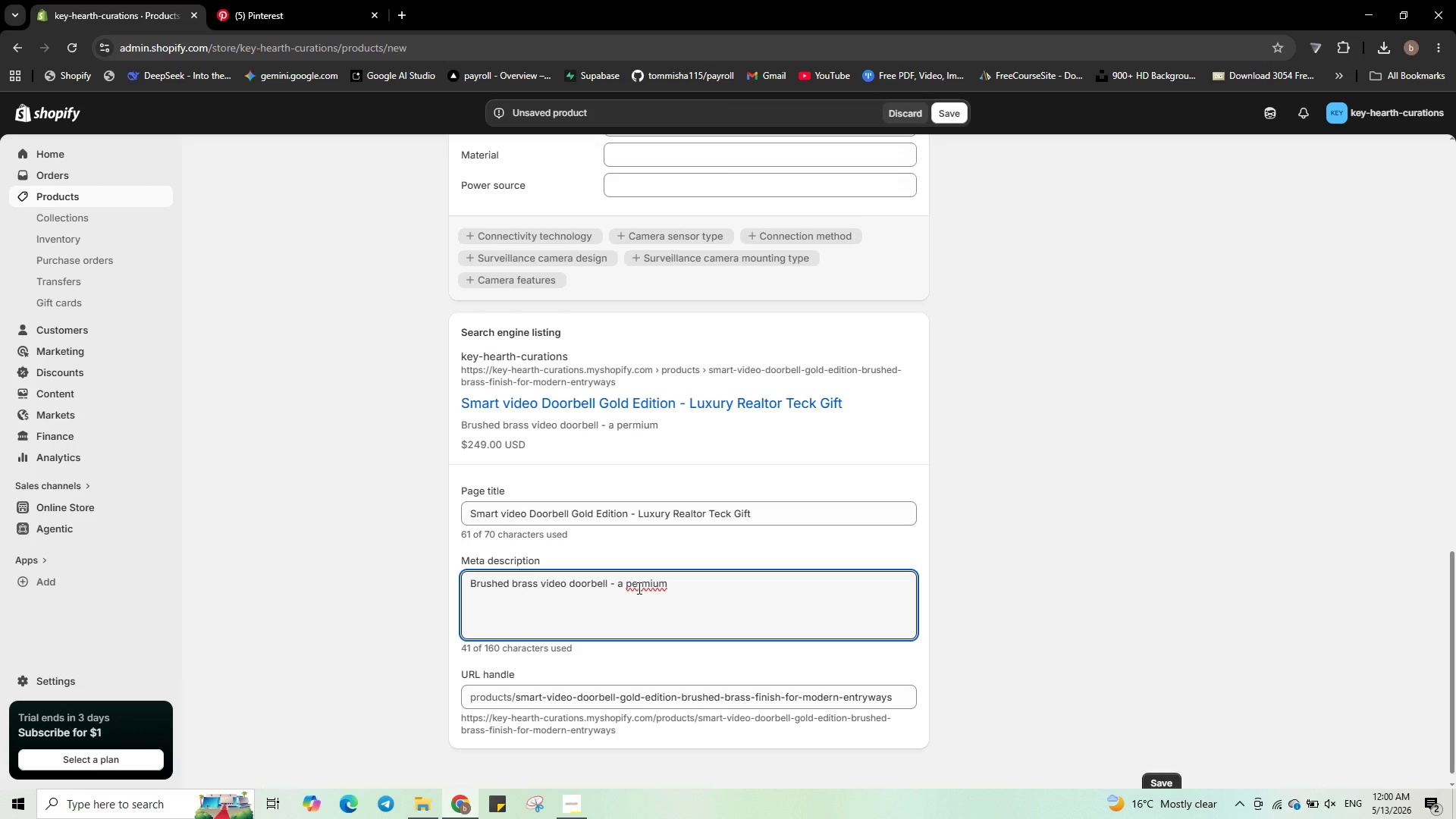 
key(Equal)
 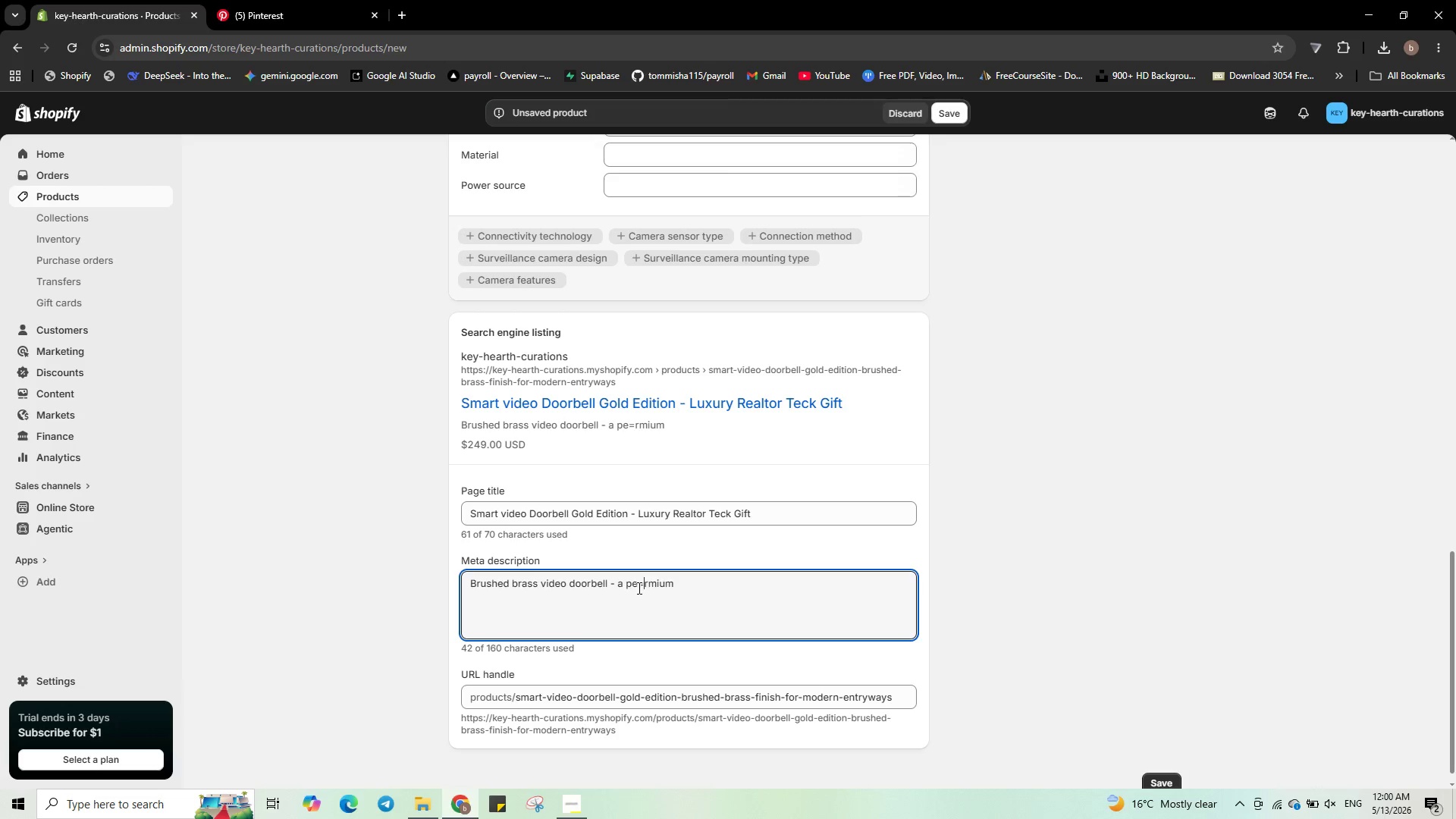 
key(Backspace)
 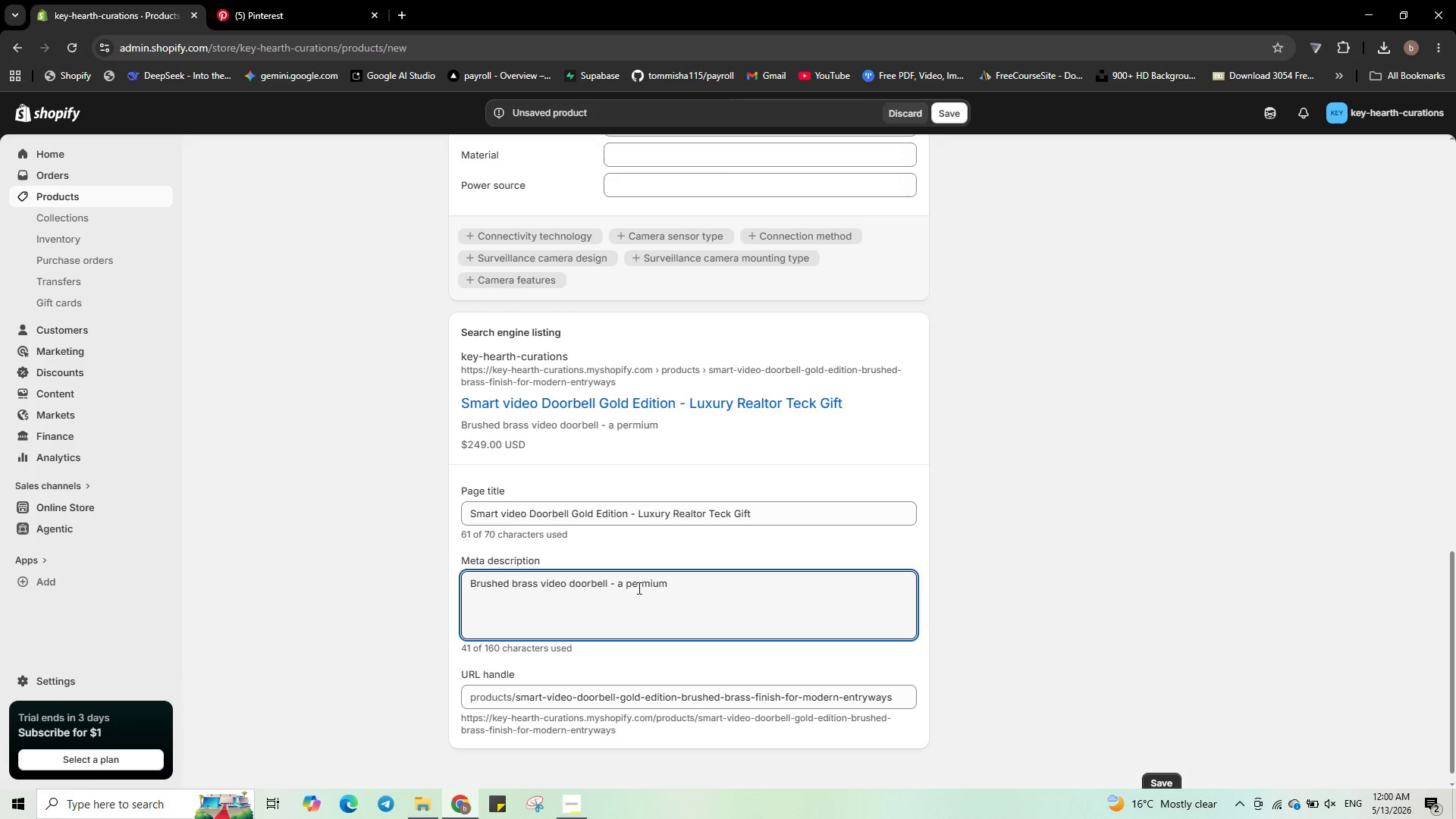 
key(Backspace)
 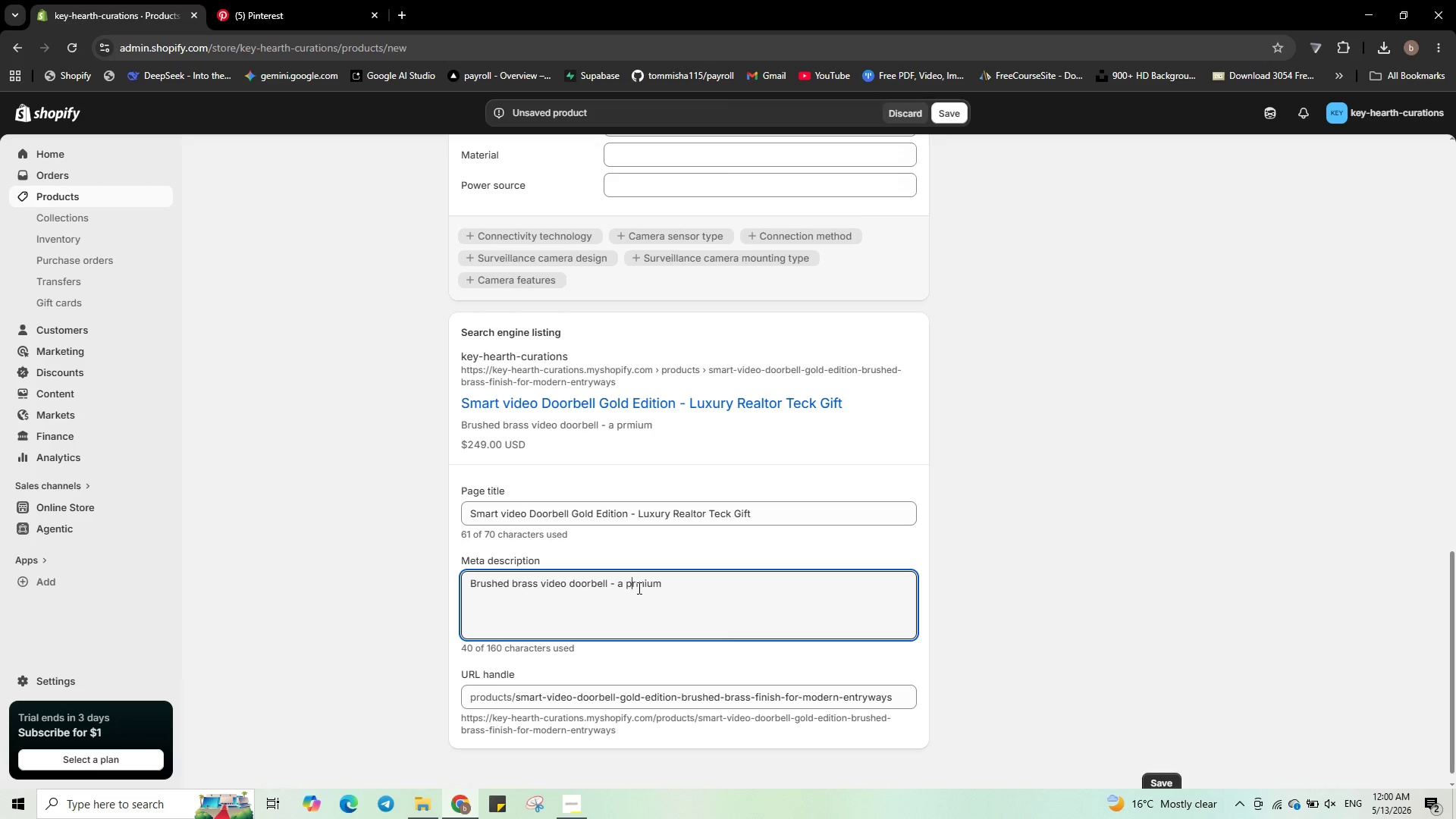 
key(ArrowRight)
 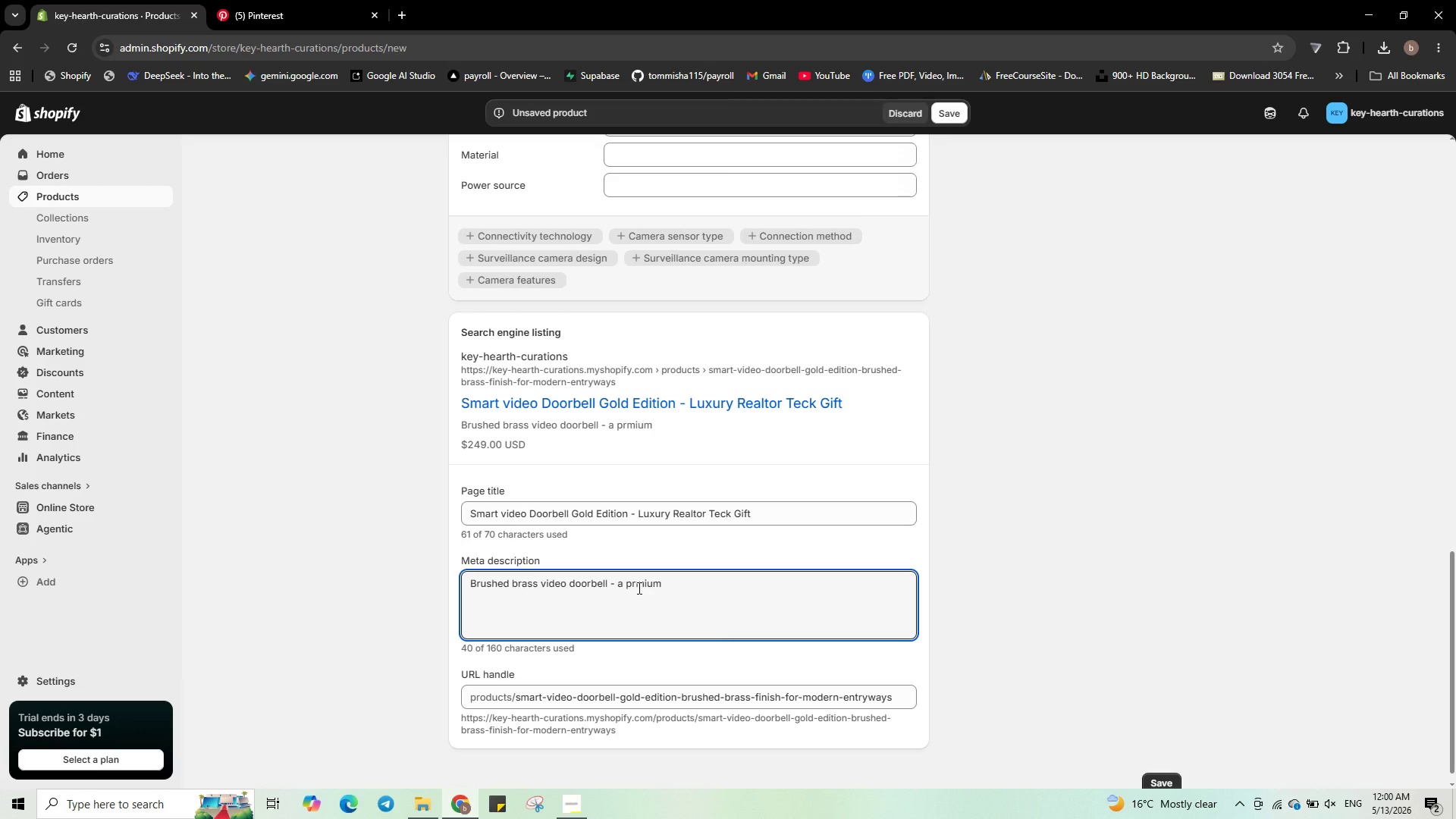 
key(E)
 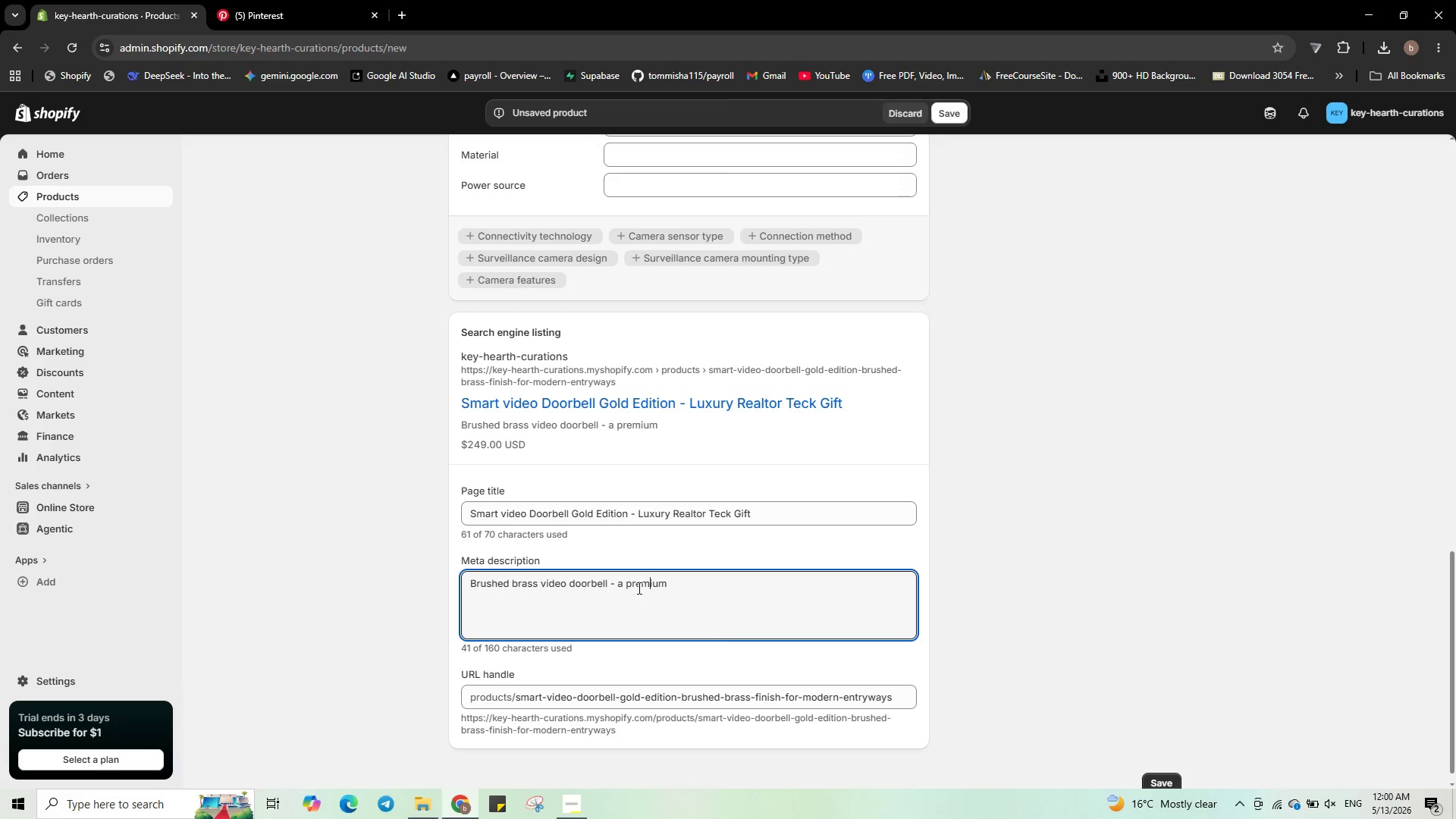 
key(ArrowRight)
 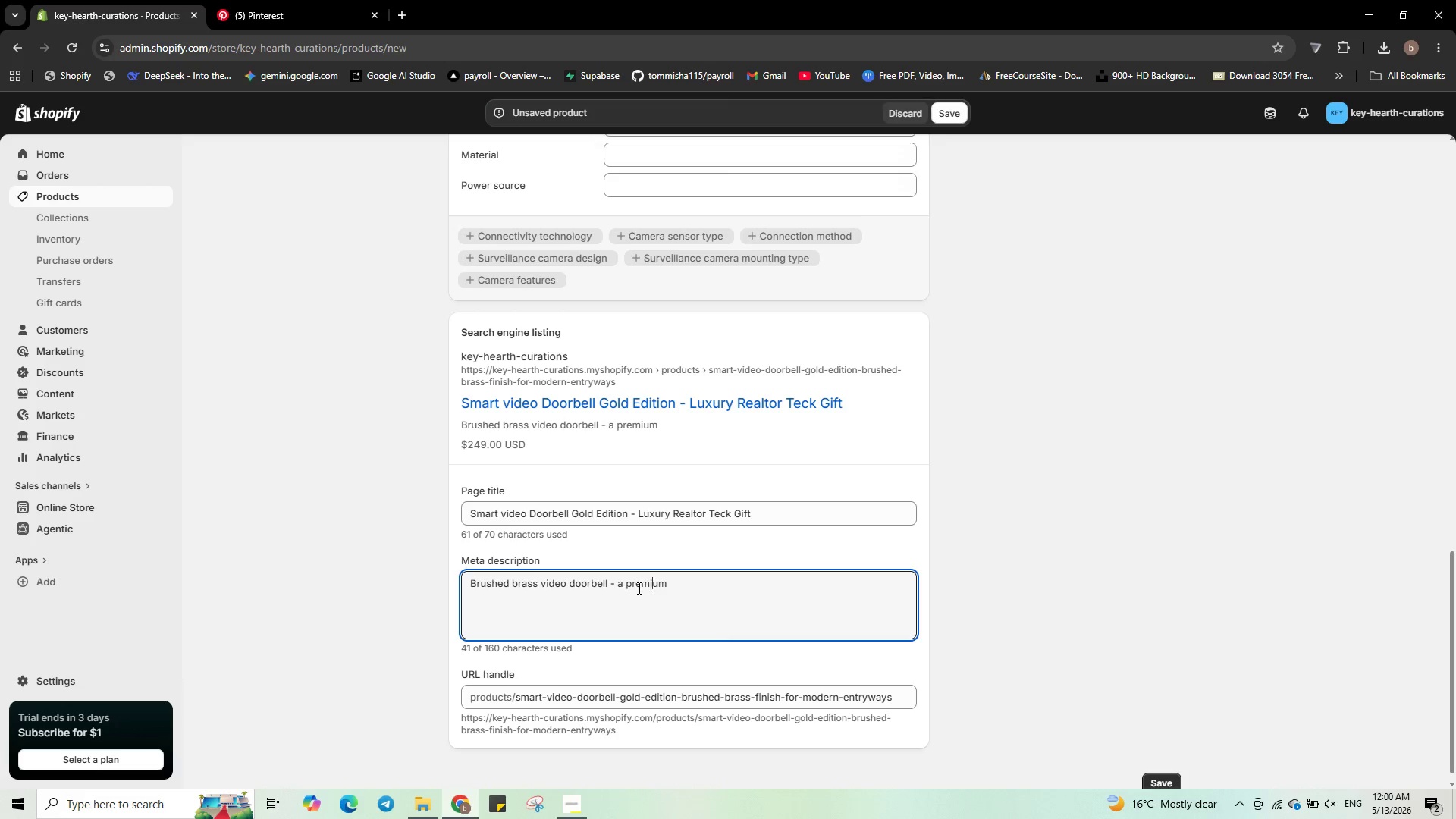 
key(ArrowRight)
 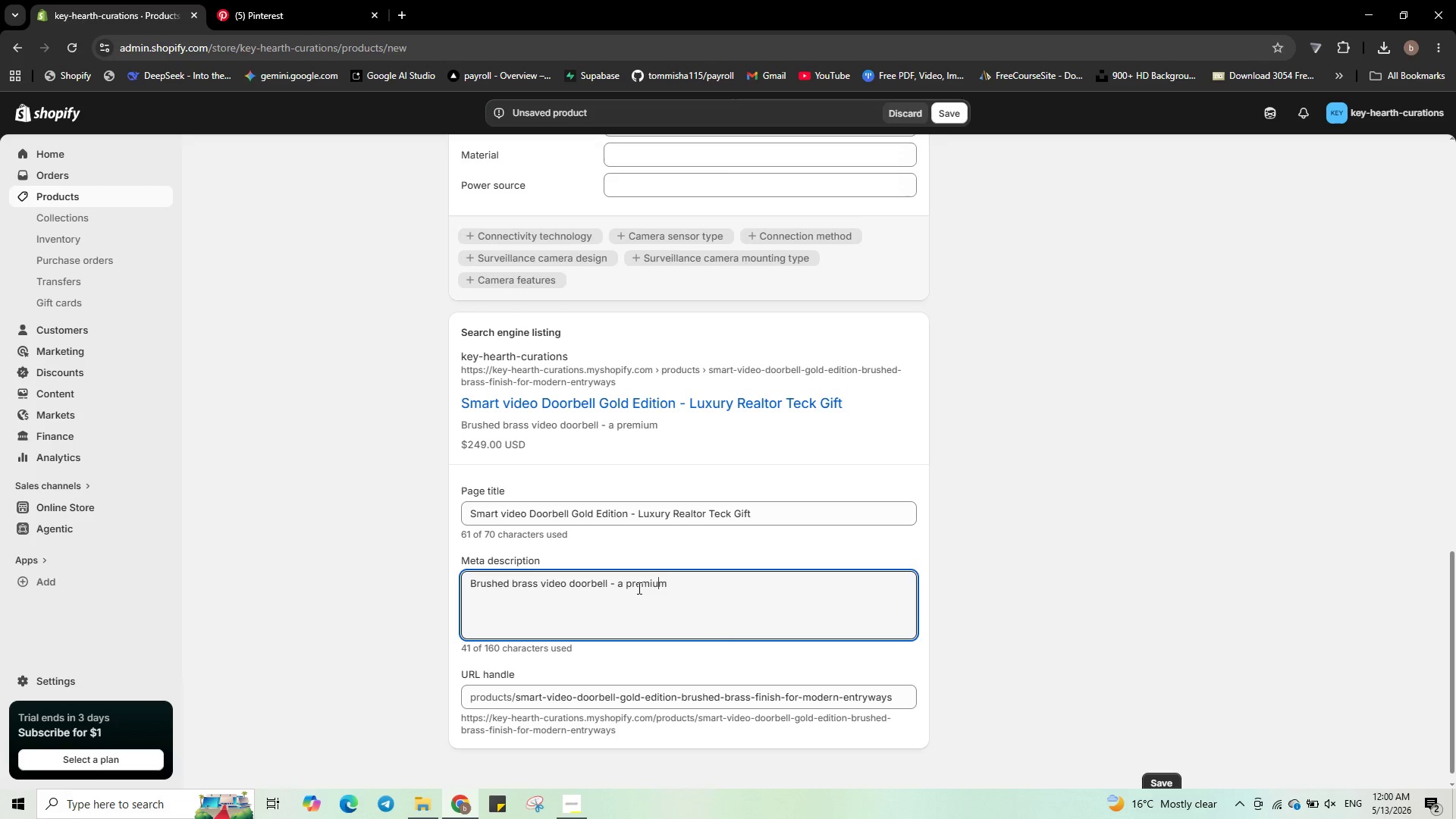 
key(ArrowRight)
 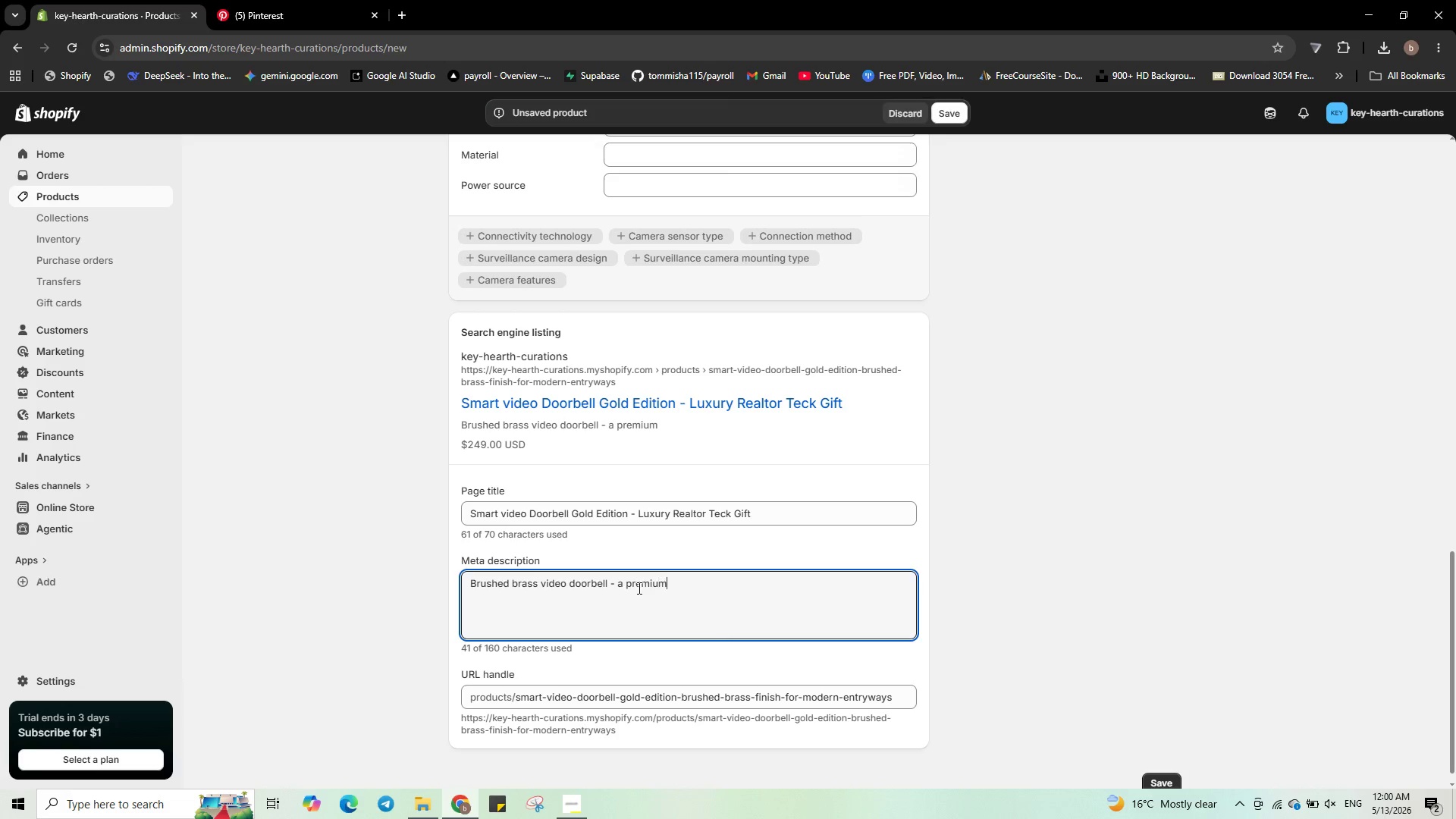 
key(ArrowRight)
 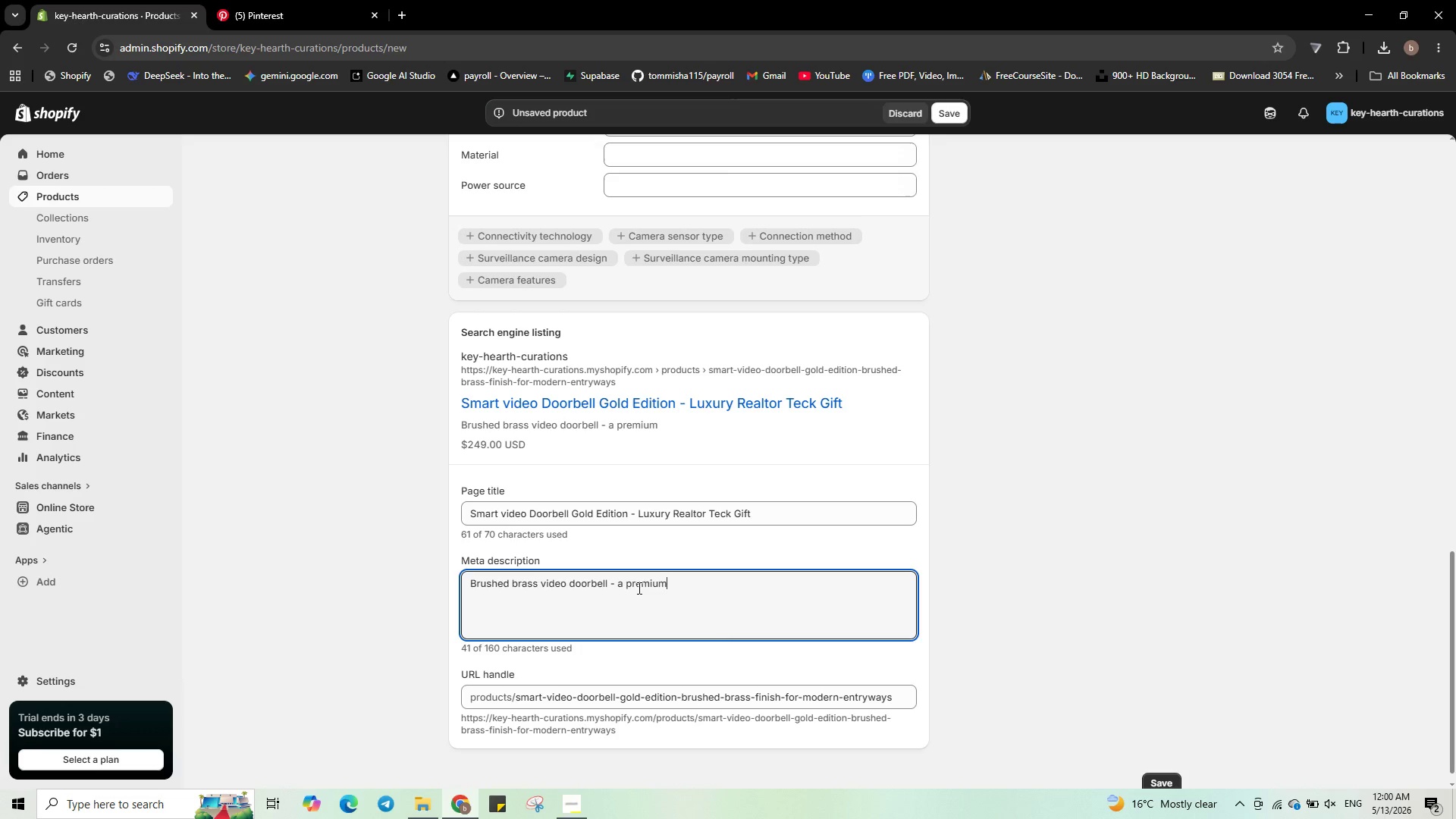 
key(Space)
 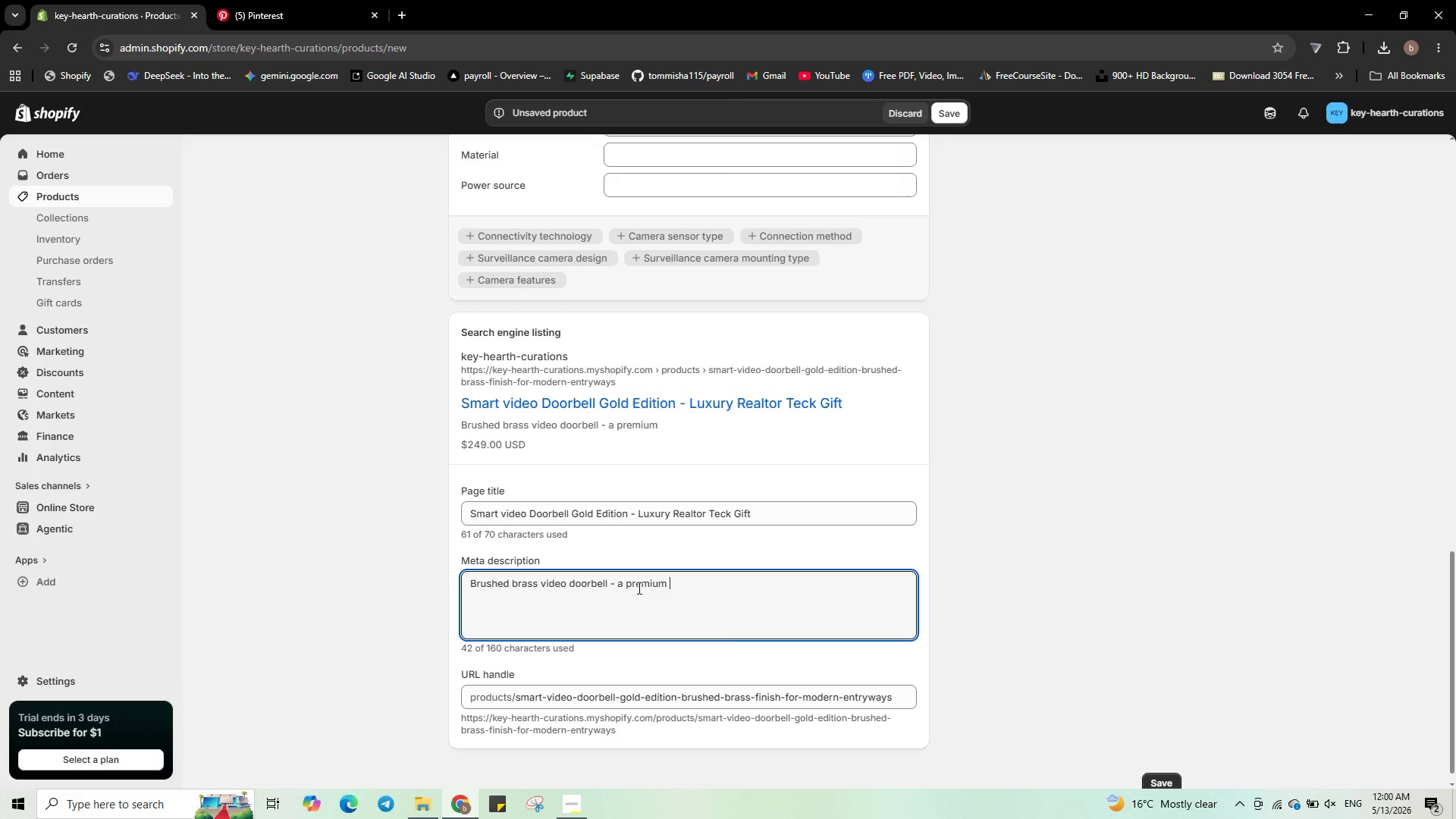 
wait(7.05)
 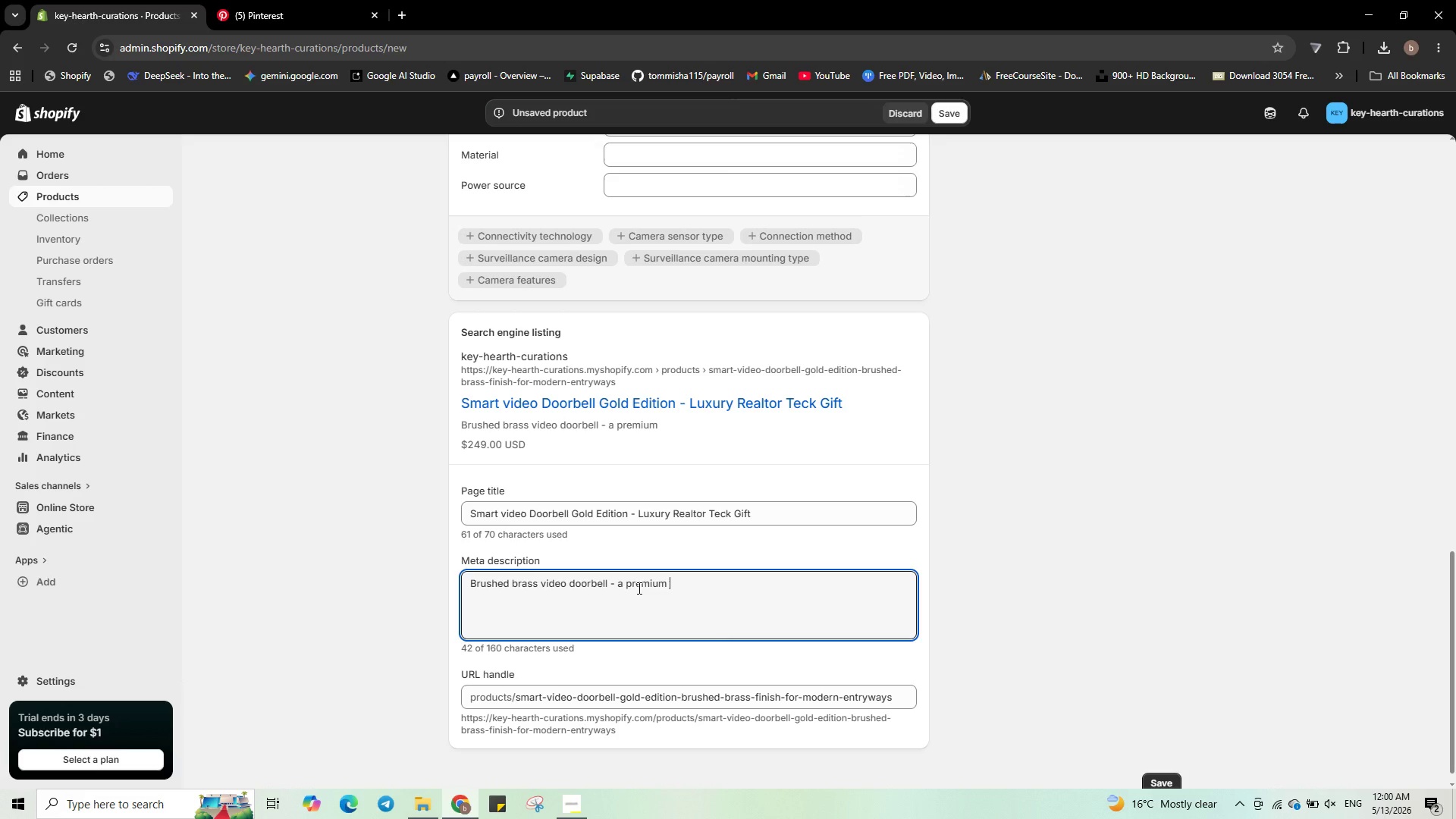 
type(sa)
key(Backspace)
type(mart home clos)
 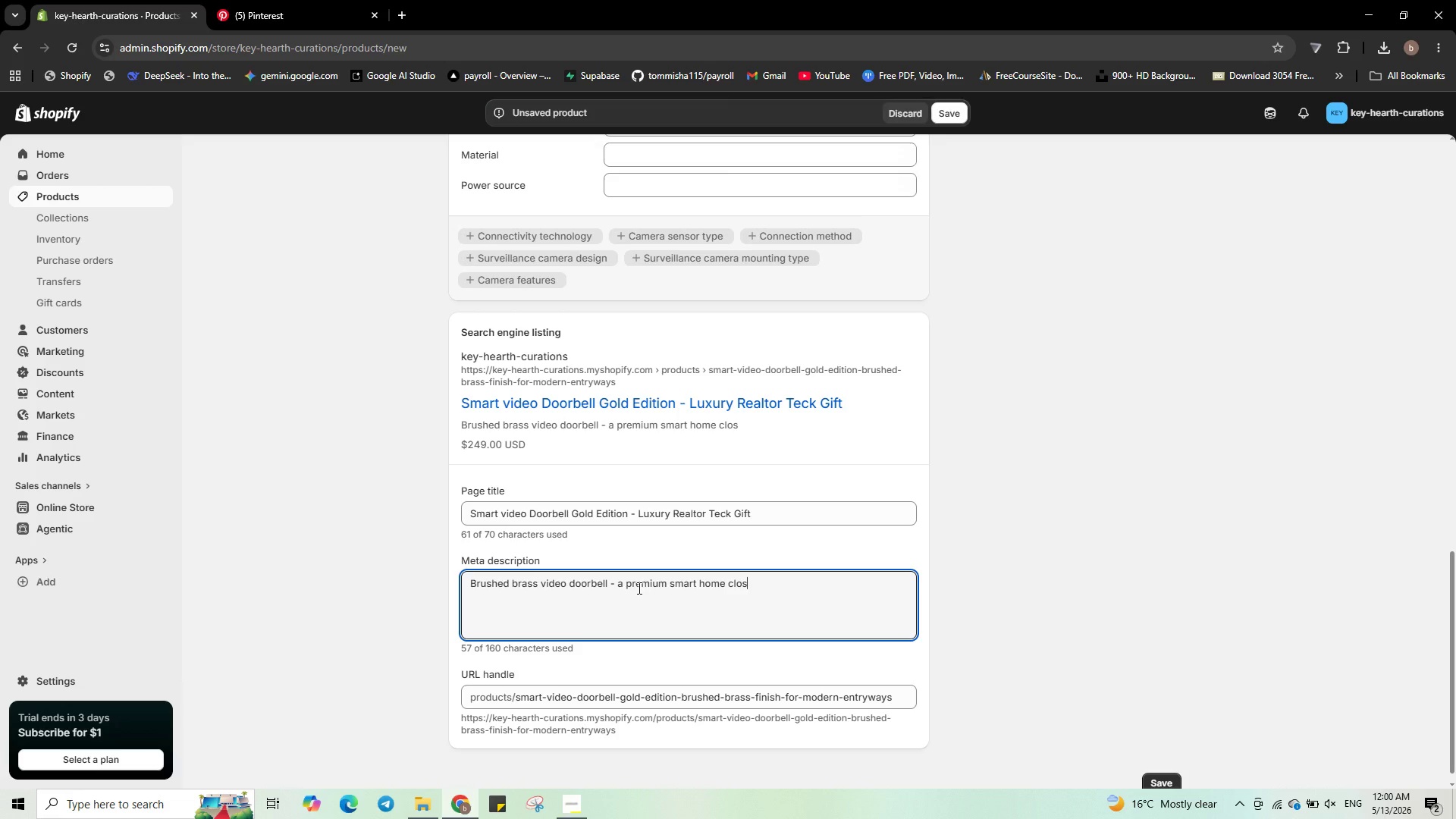 
wait(5.64)
 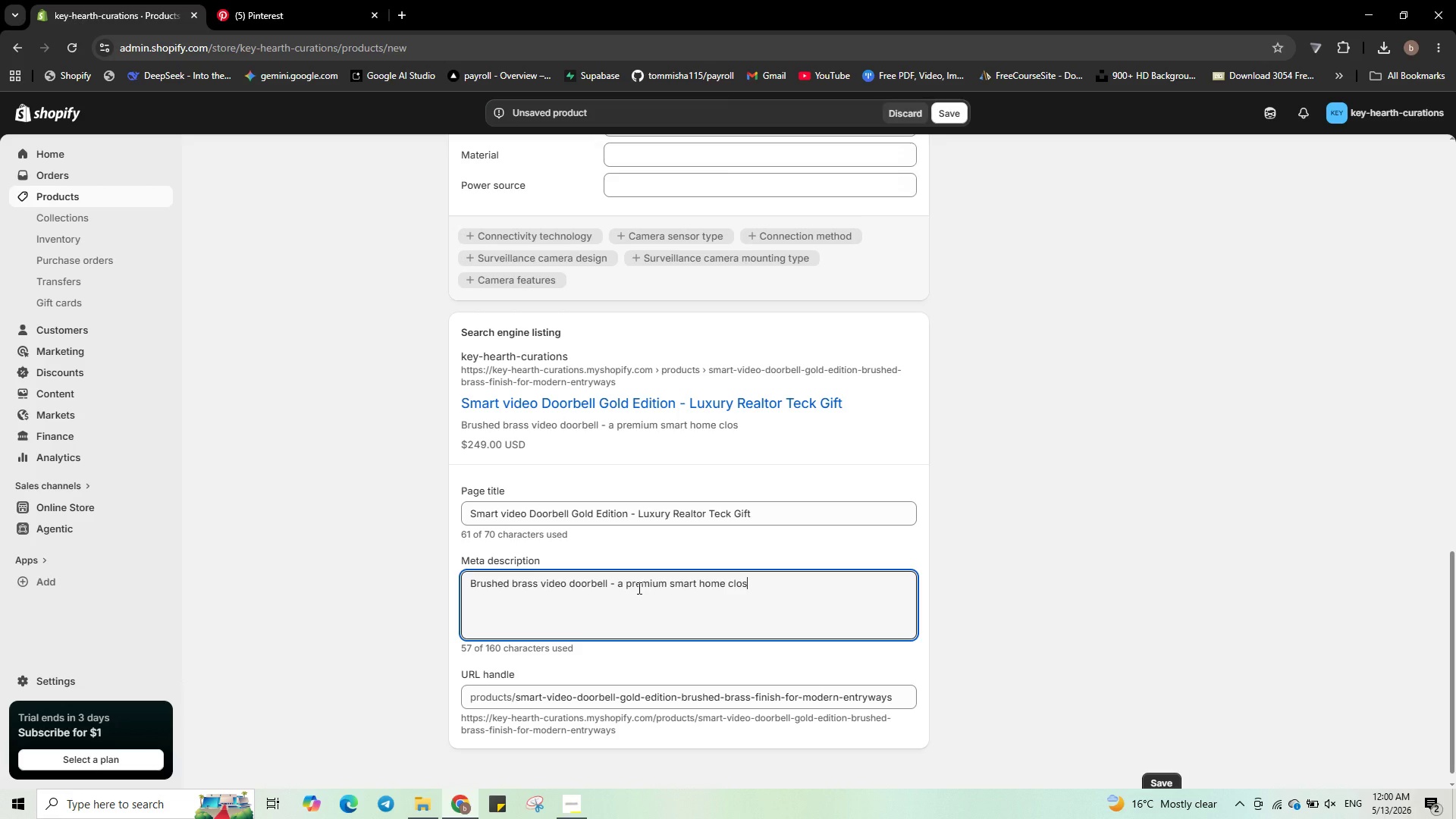 
type(ing gift. See )
 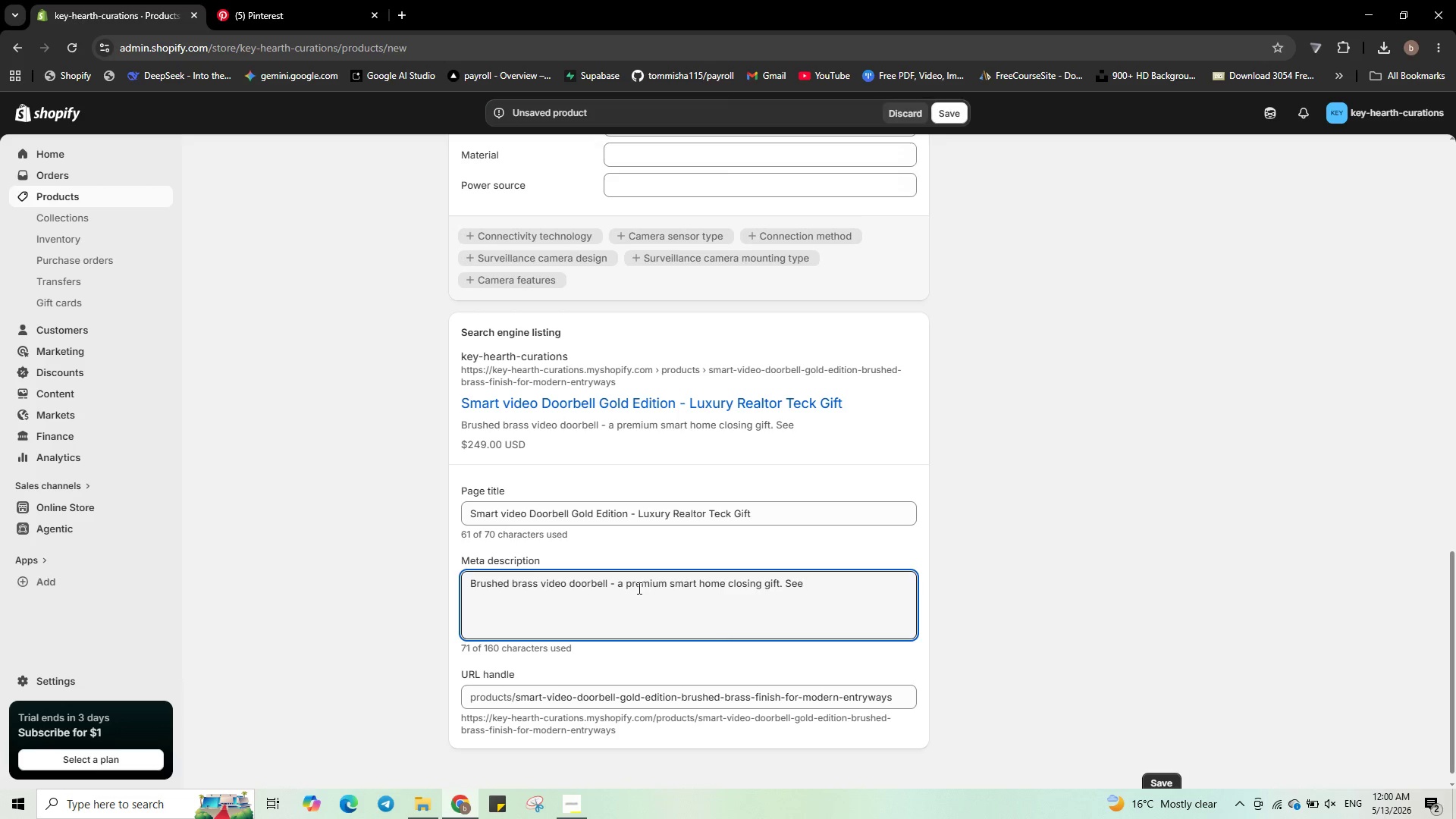 
wait(6.14)
 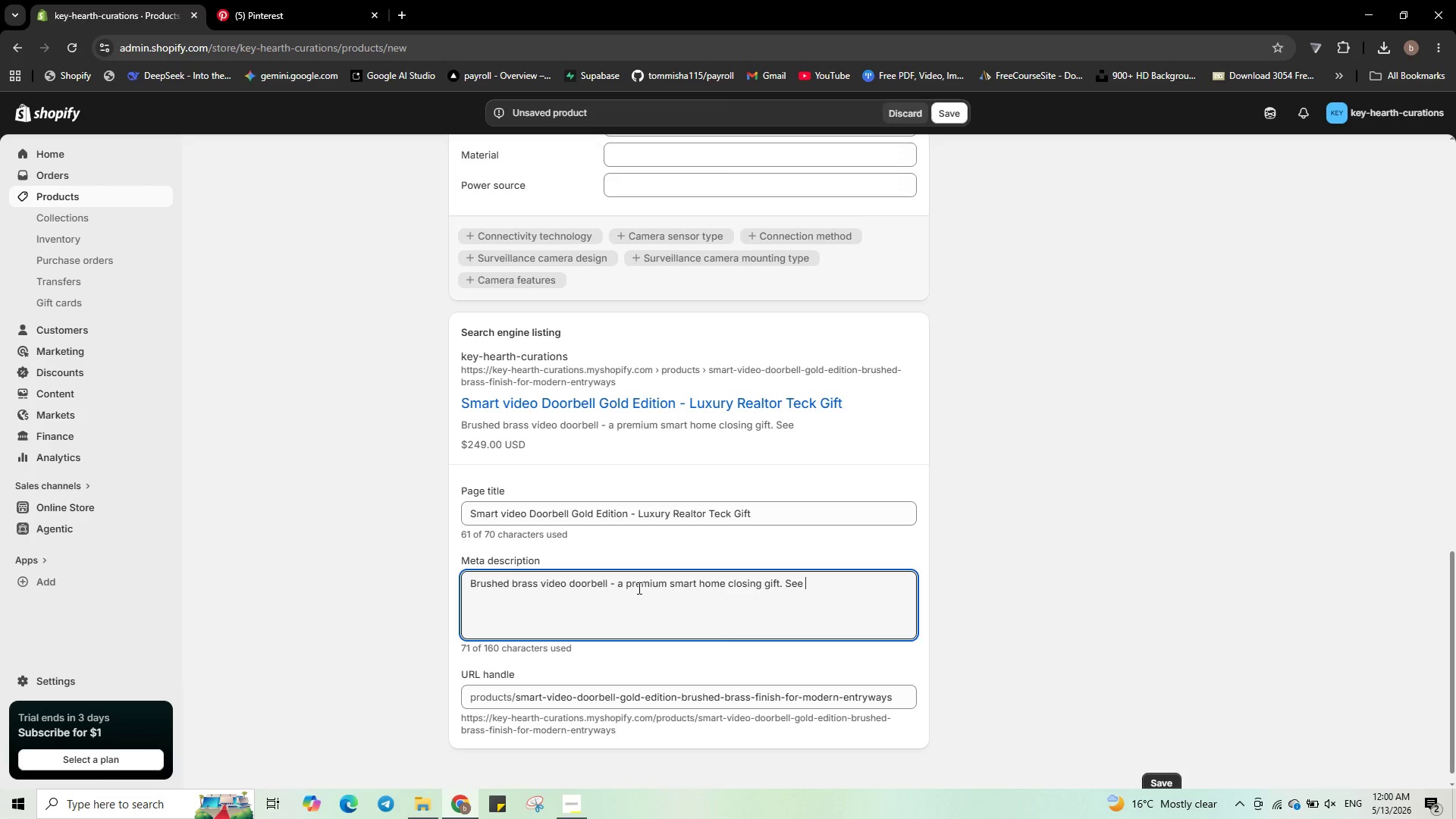 
type(who's at the door from anywhare )
key(Backspace)
key(Backspace)
key(Backspace)
key(Backspace)
 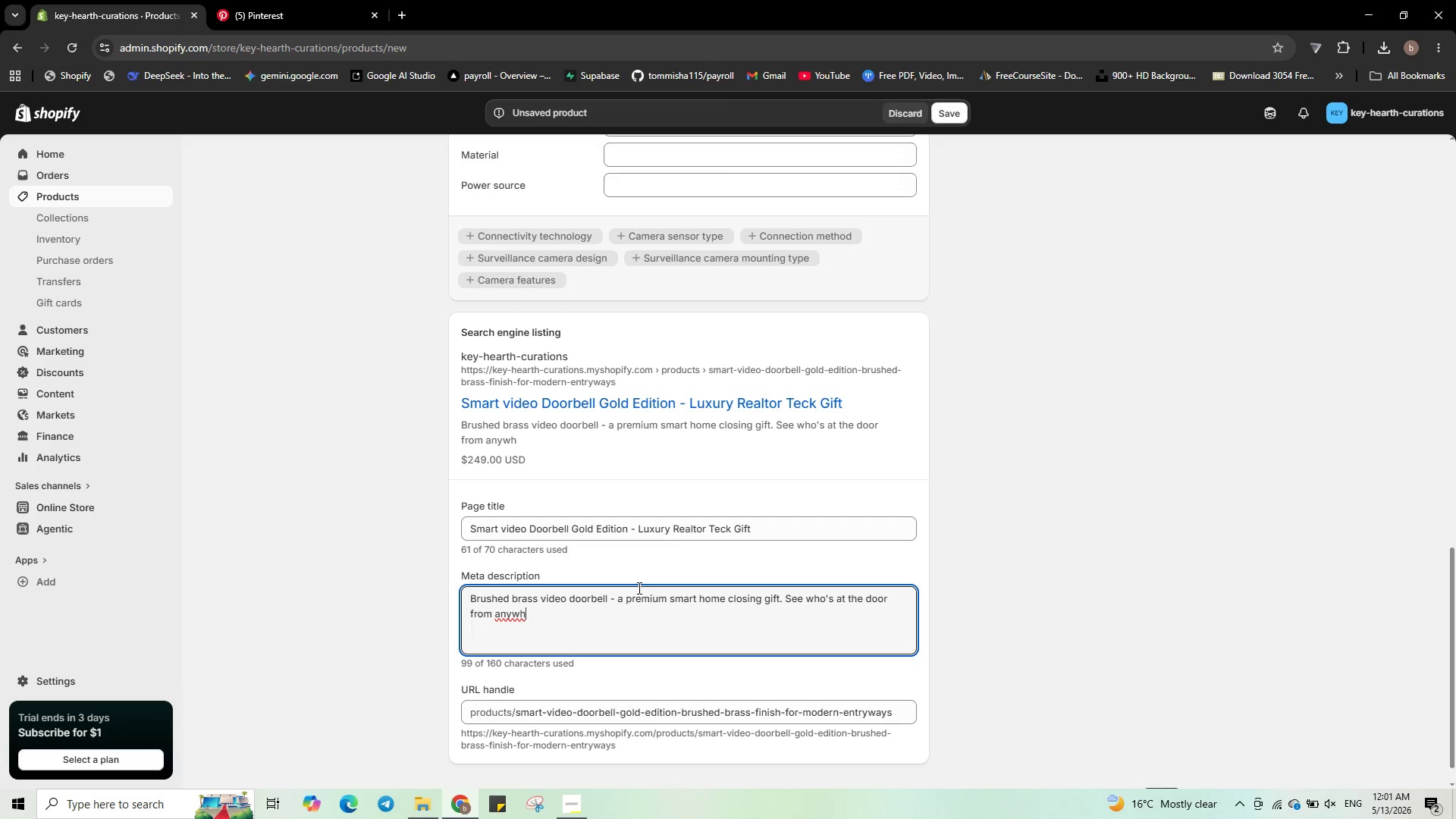 
type(ere. Shop now )
key(Backspace)
type(.)
 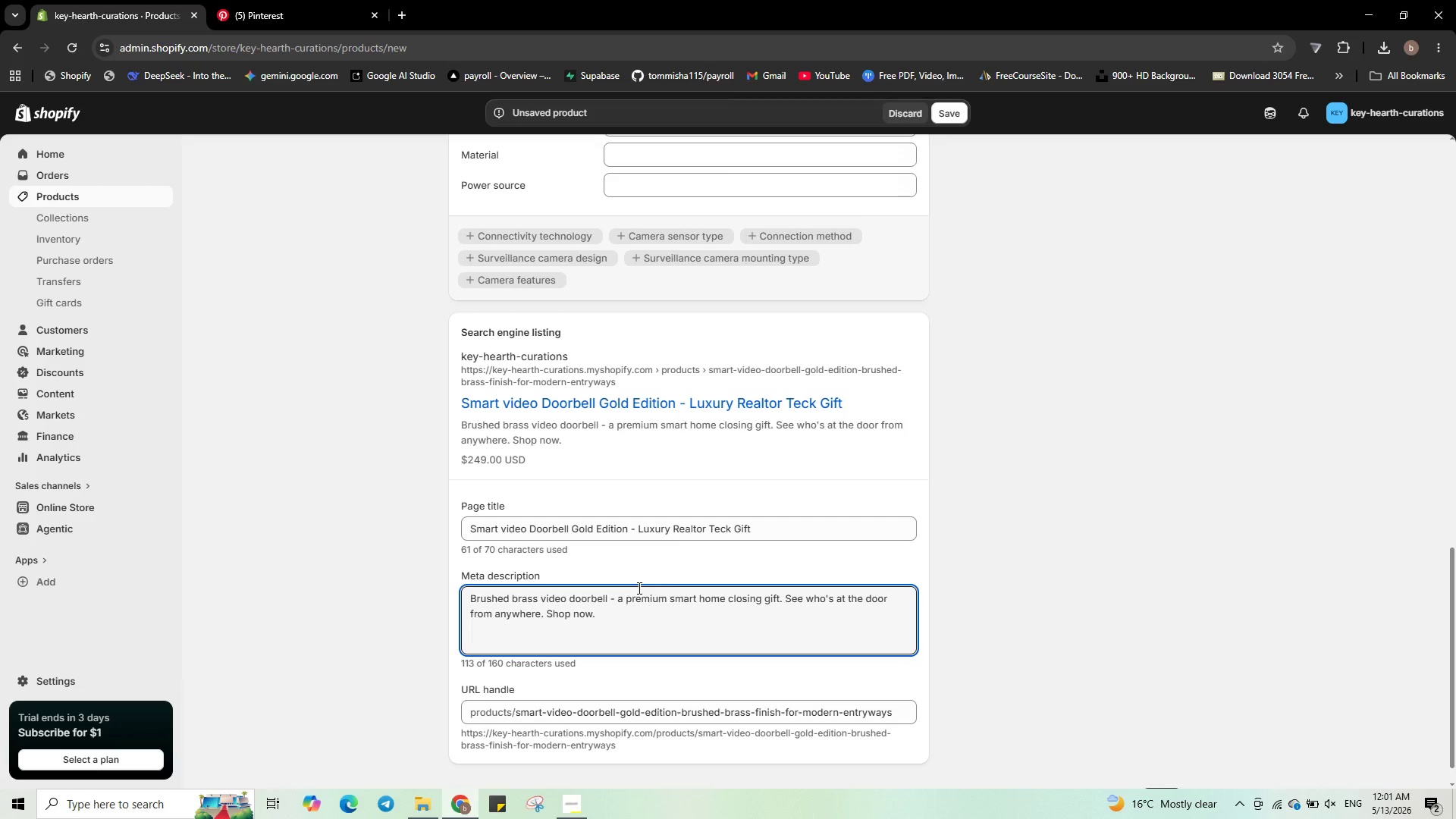 
scroll: coordinate [763, 412], scroll_direction: up, amount: 27.0
 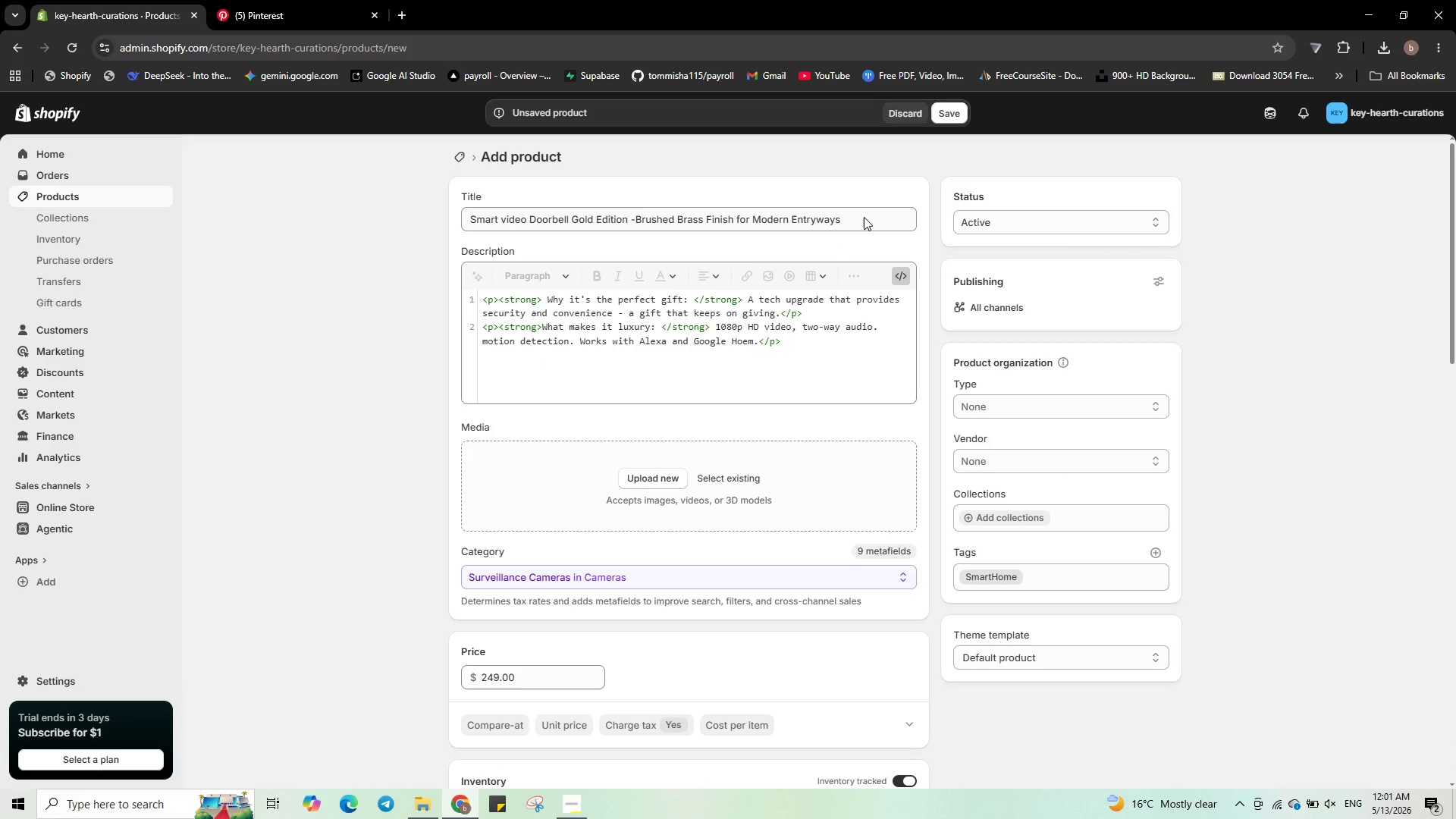 
left_click_drag(start_coordinate=[864, 217], to_coordinate=[395, 168])
 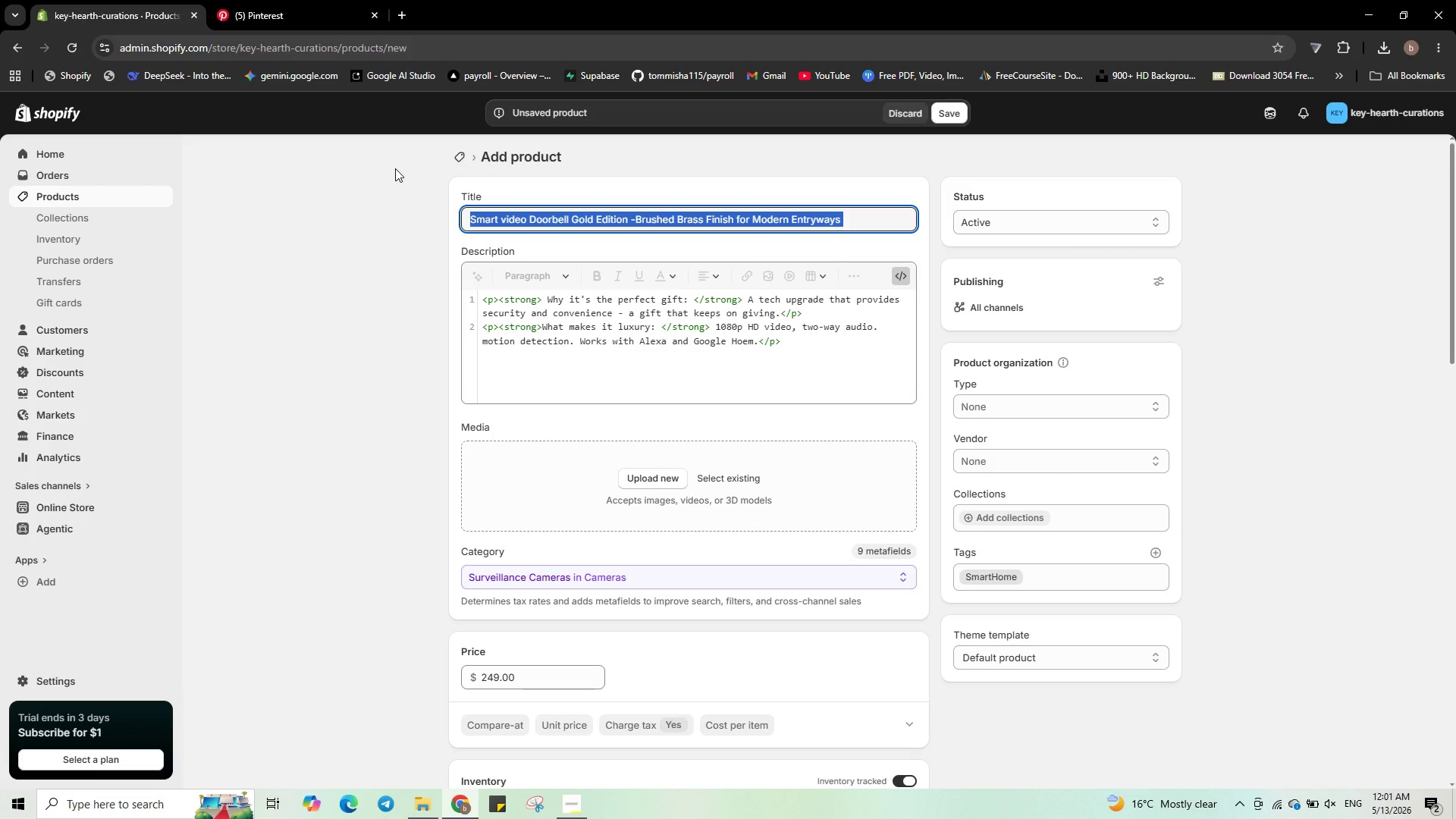 
key(Control+C)
 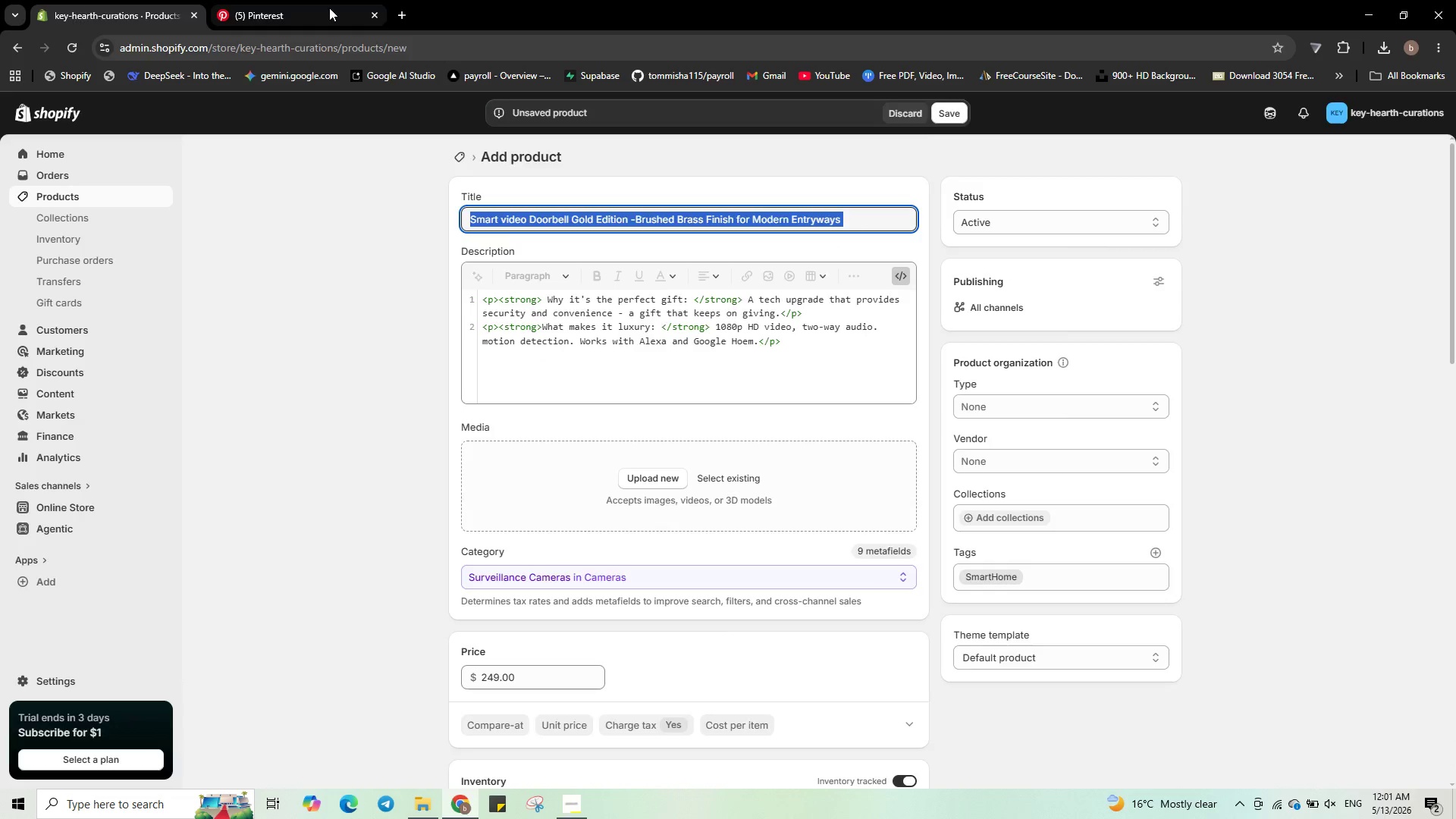 
left_click([329, 8])
 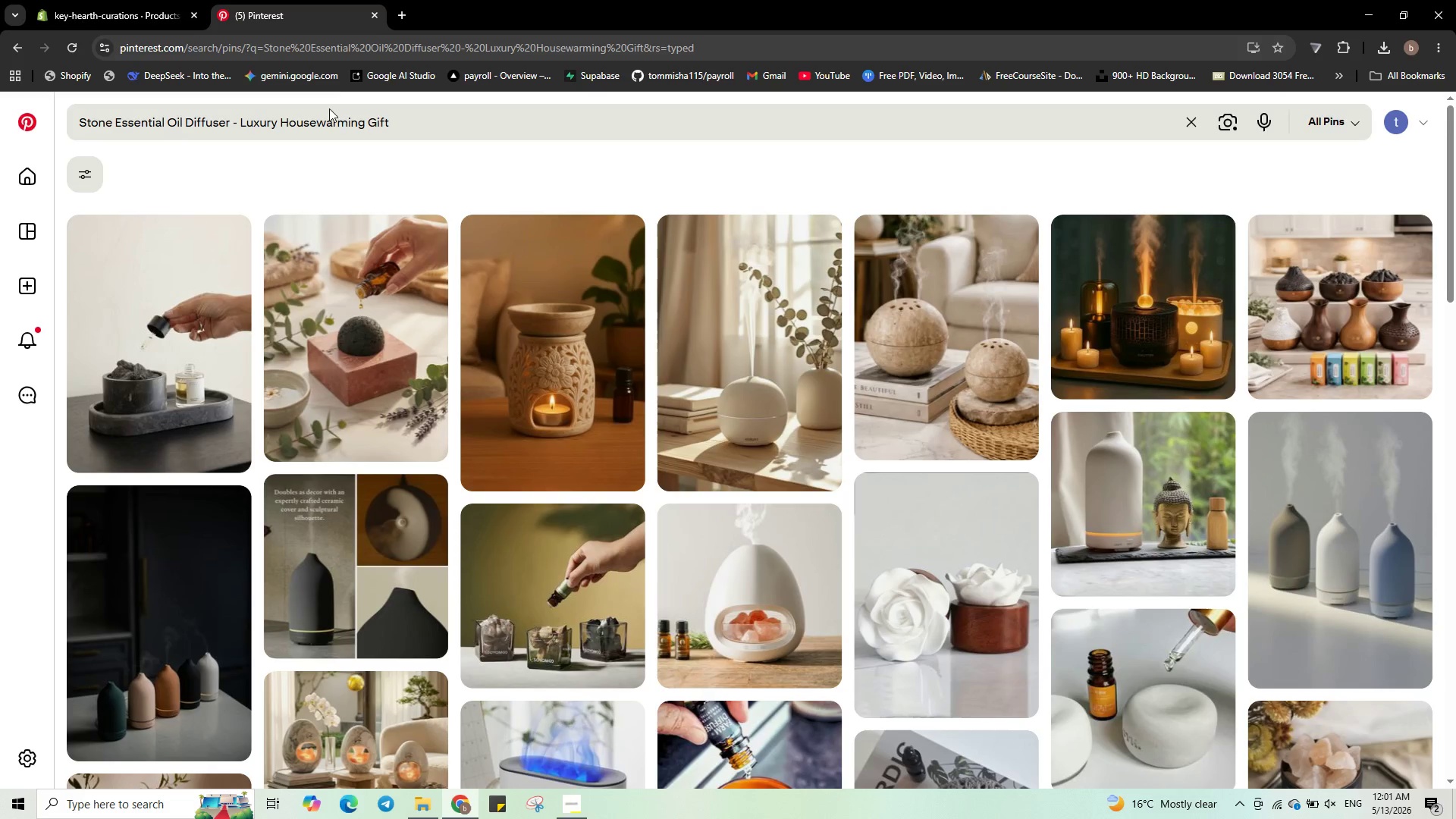 
left_click([341, 116])
 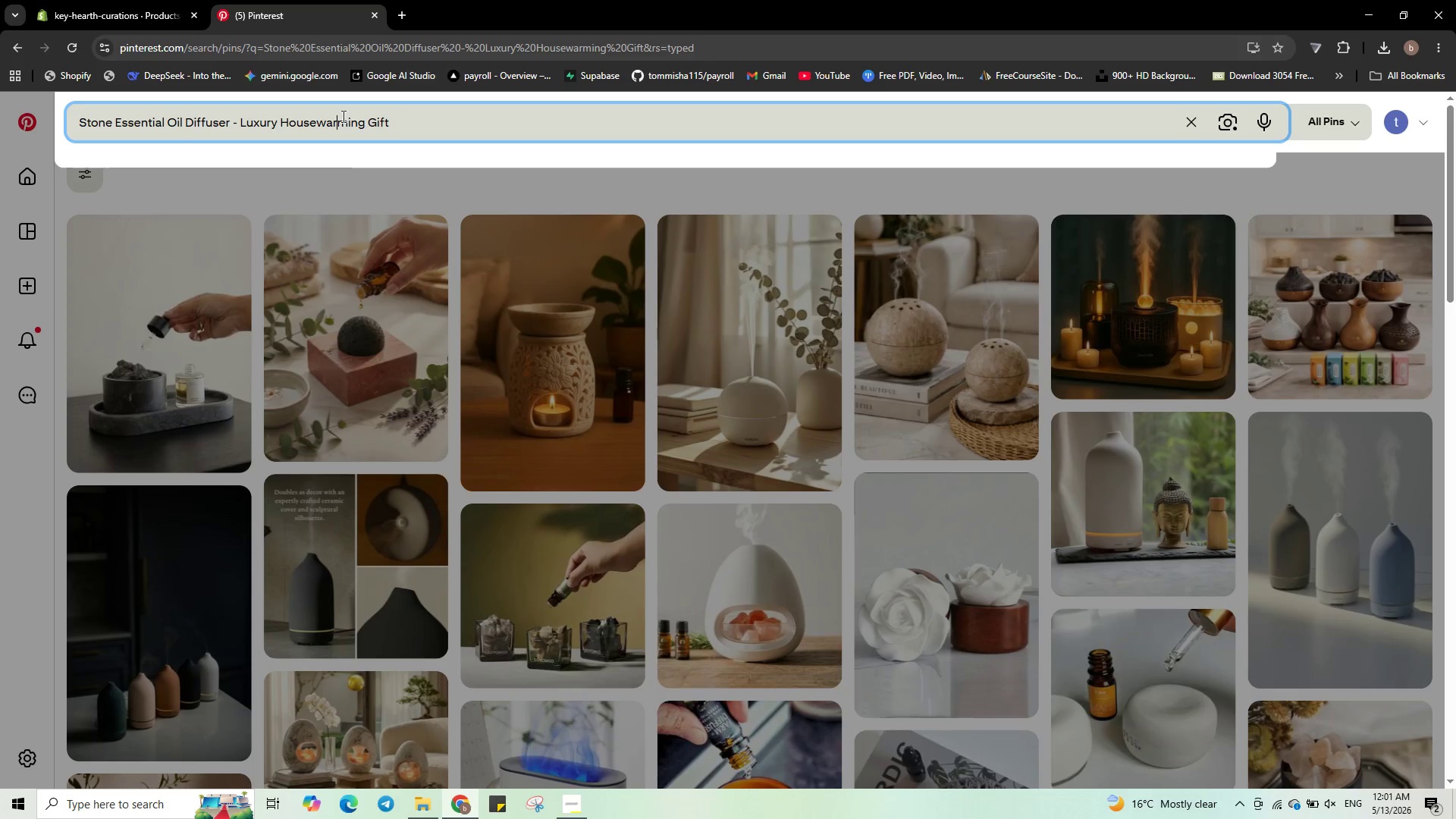 
key(Control+A)
 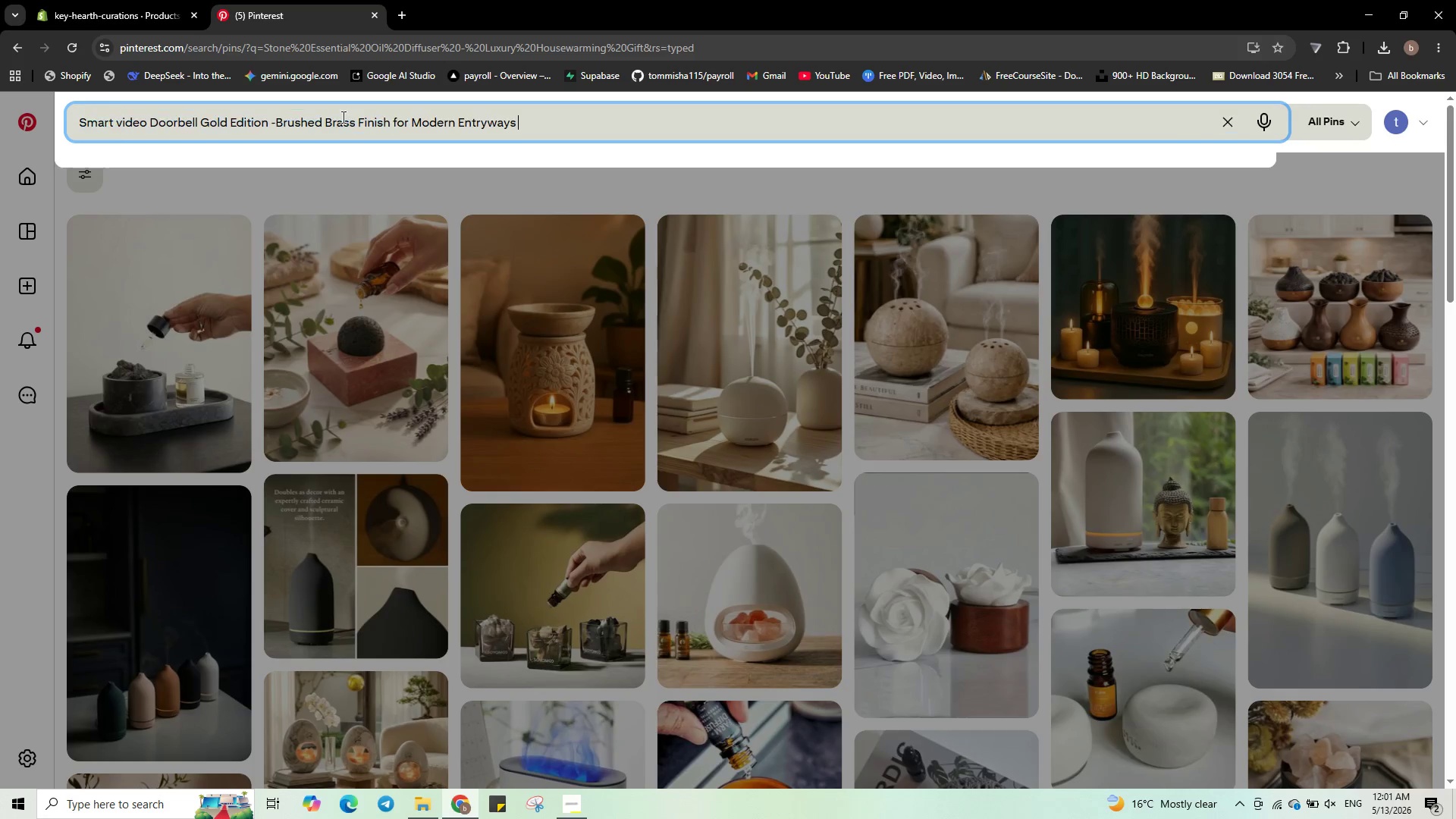 
key(Control+V)
 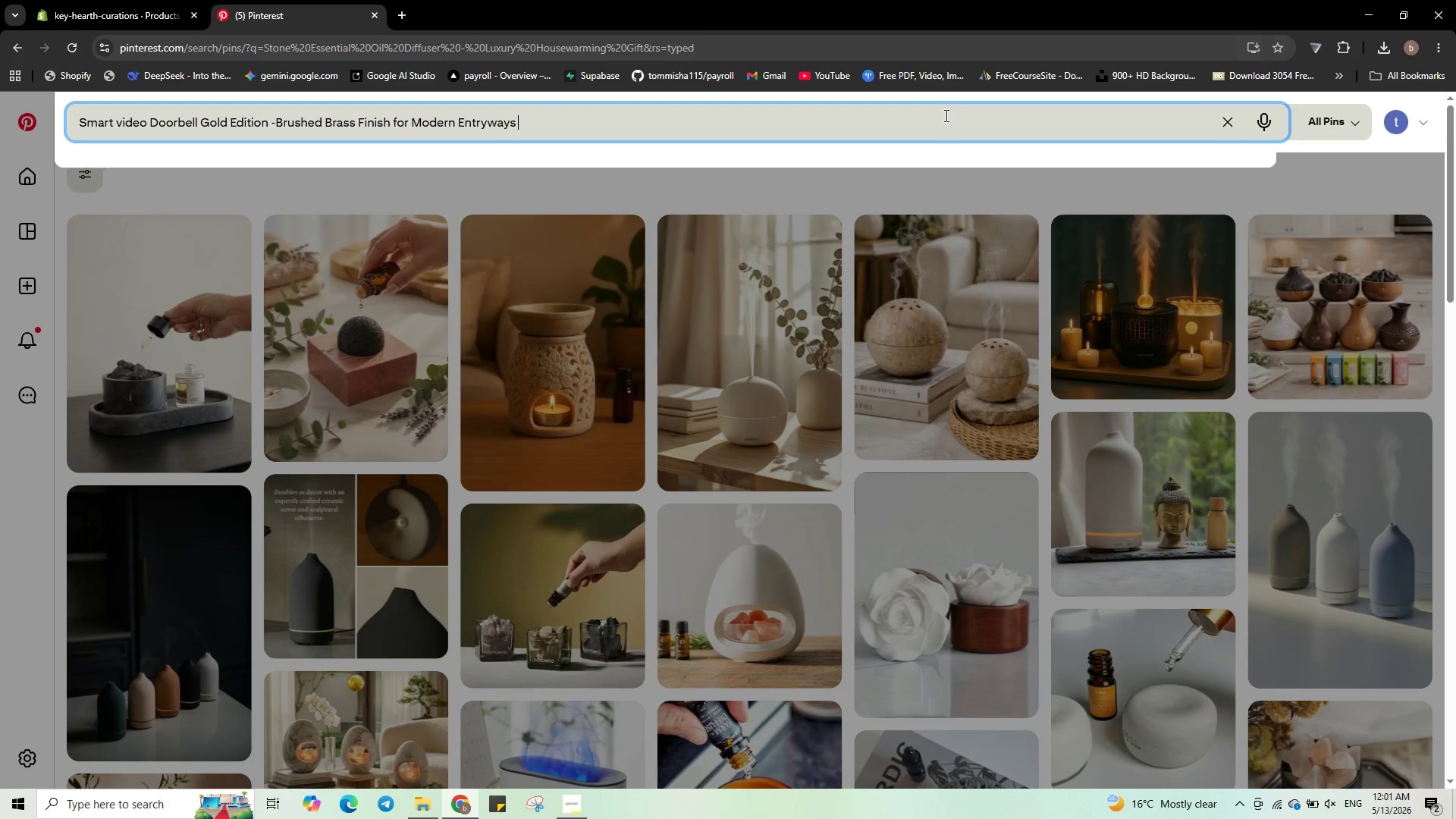 
key(NumpadEnter)
 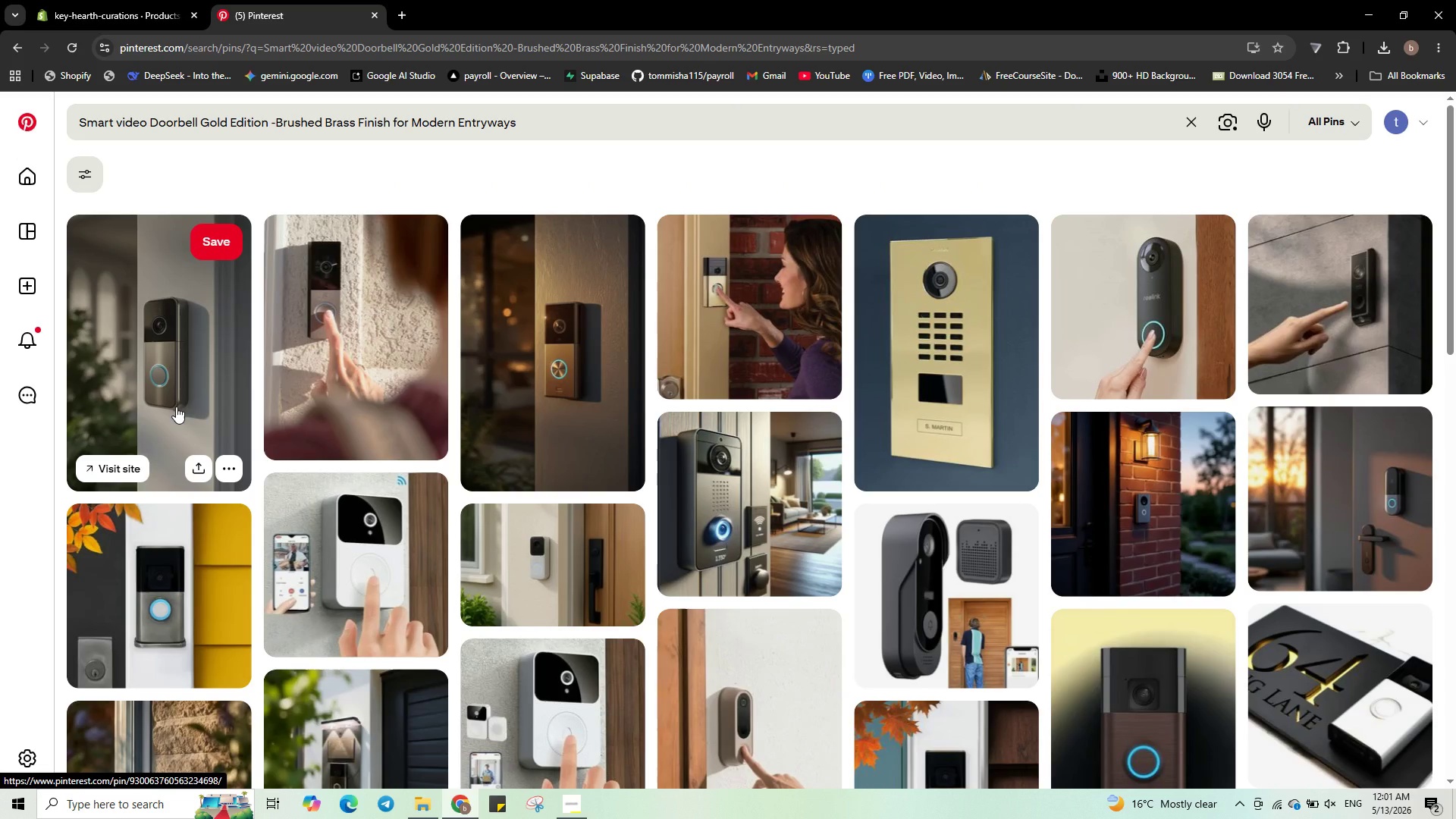 
wait(7.17)
 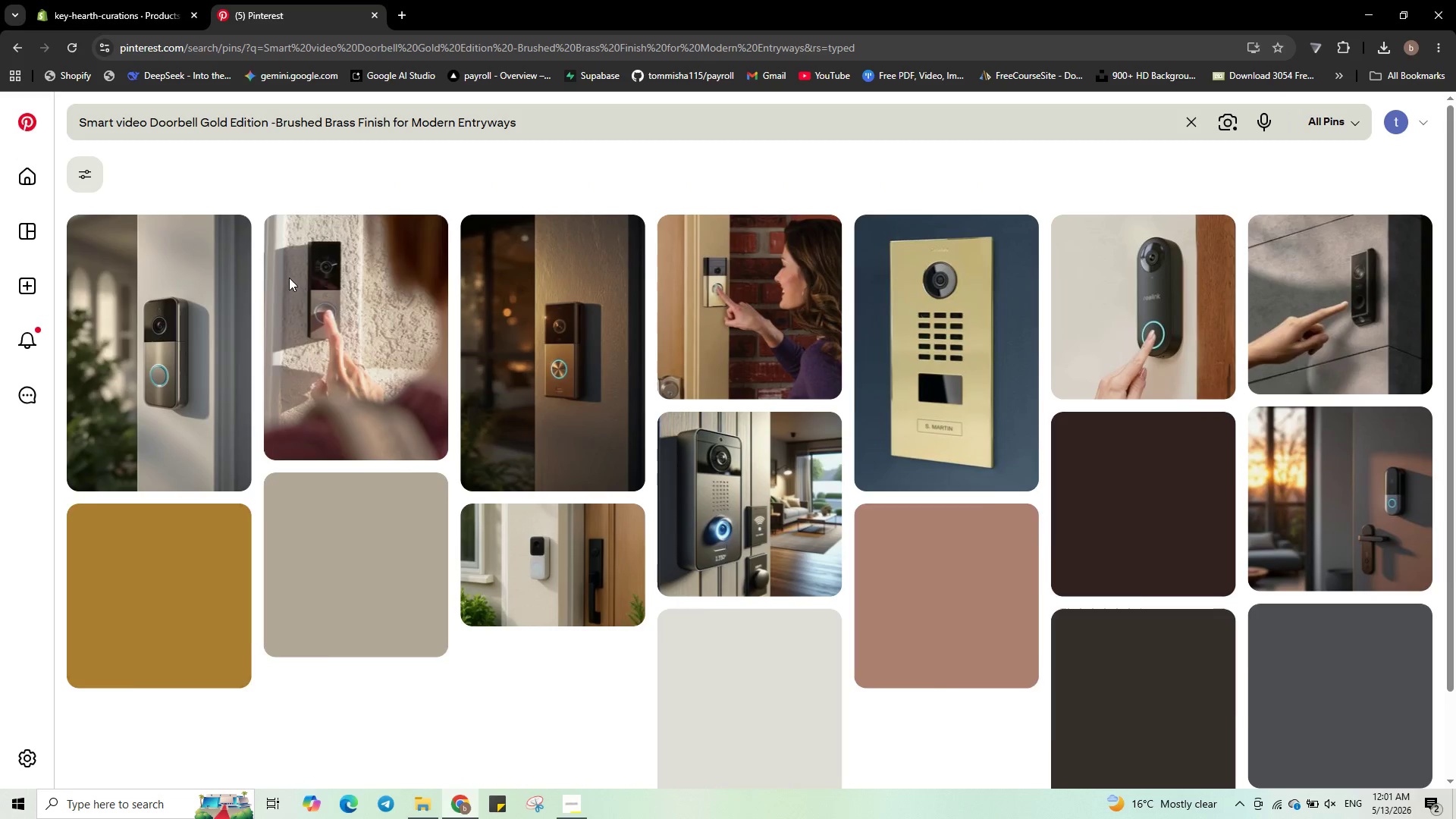 
left_click([240, 479])
 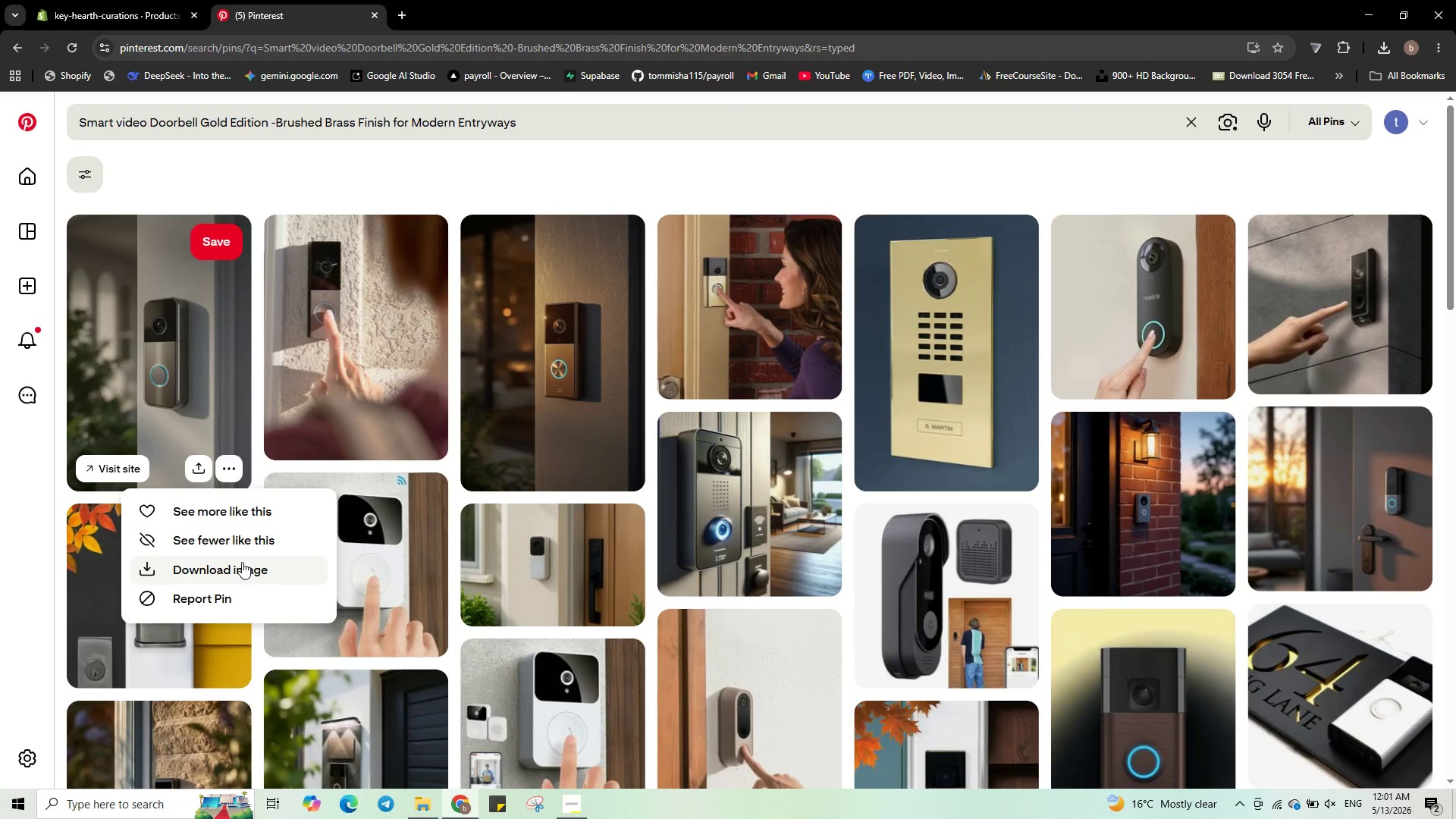 
left_click([242, 562])
 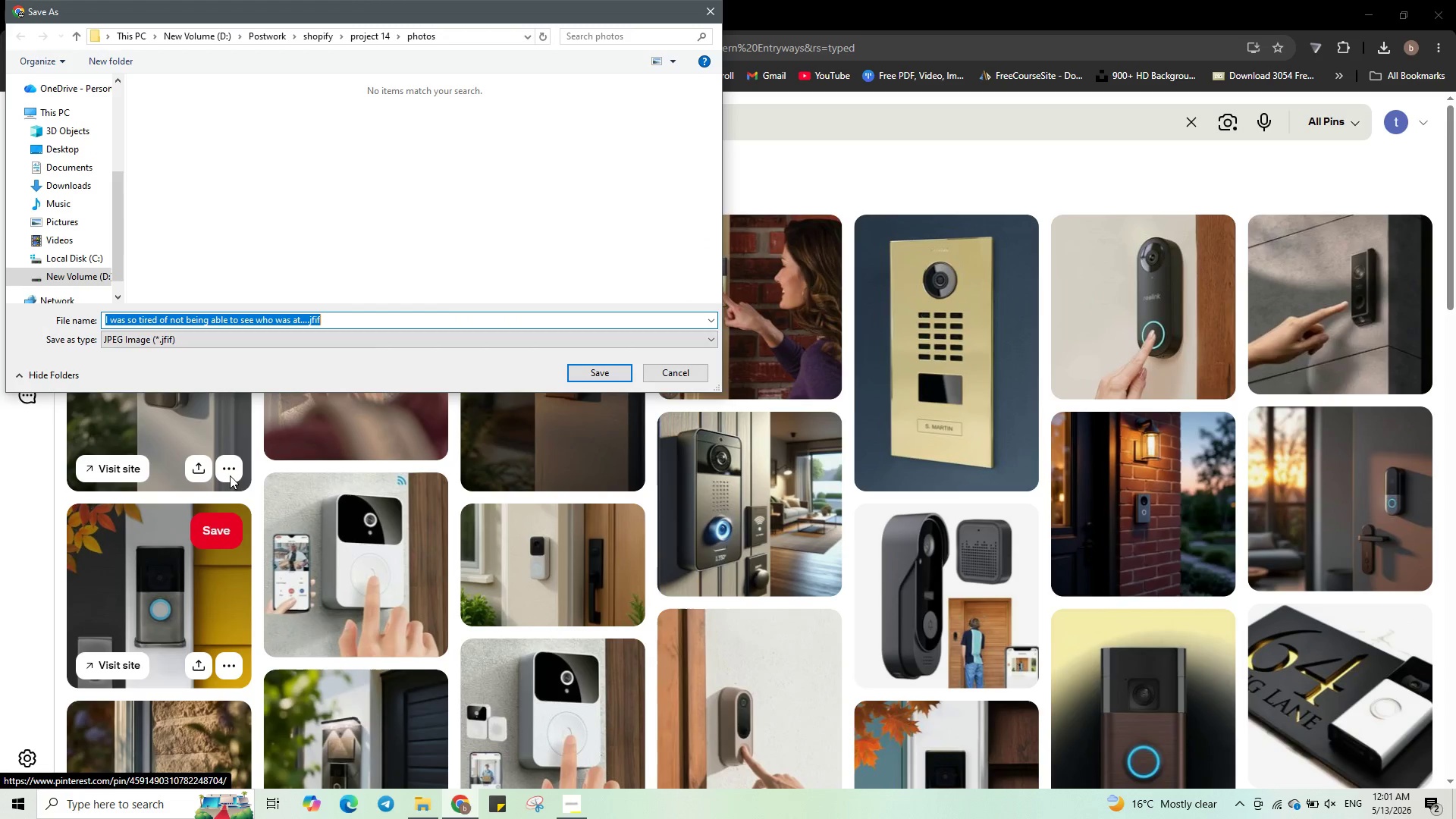 
wait(5.19)
 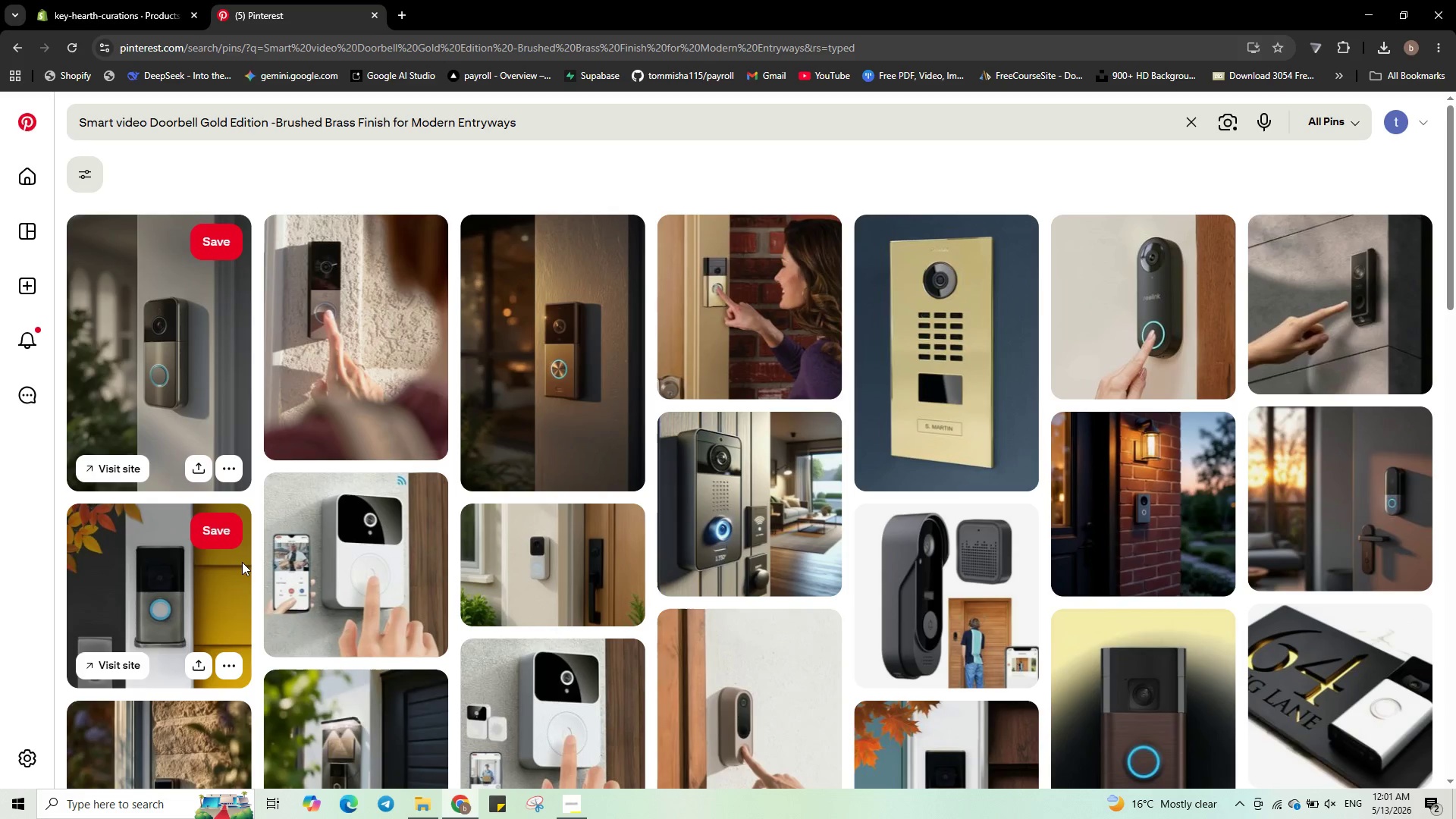 
key(6)
 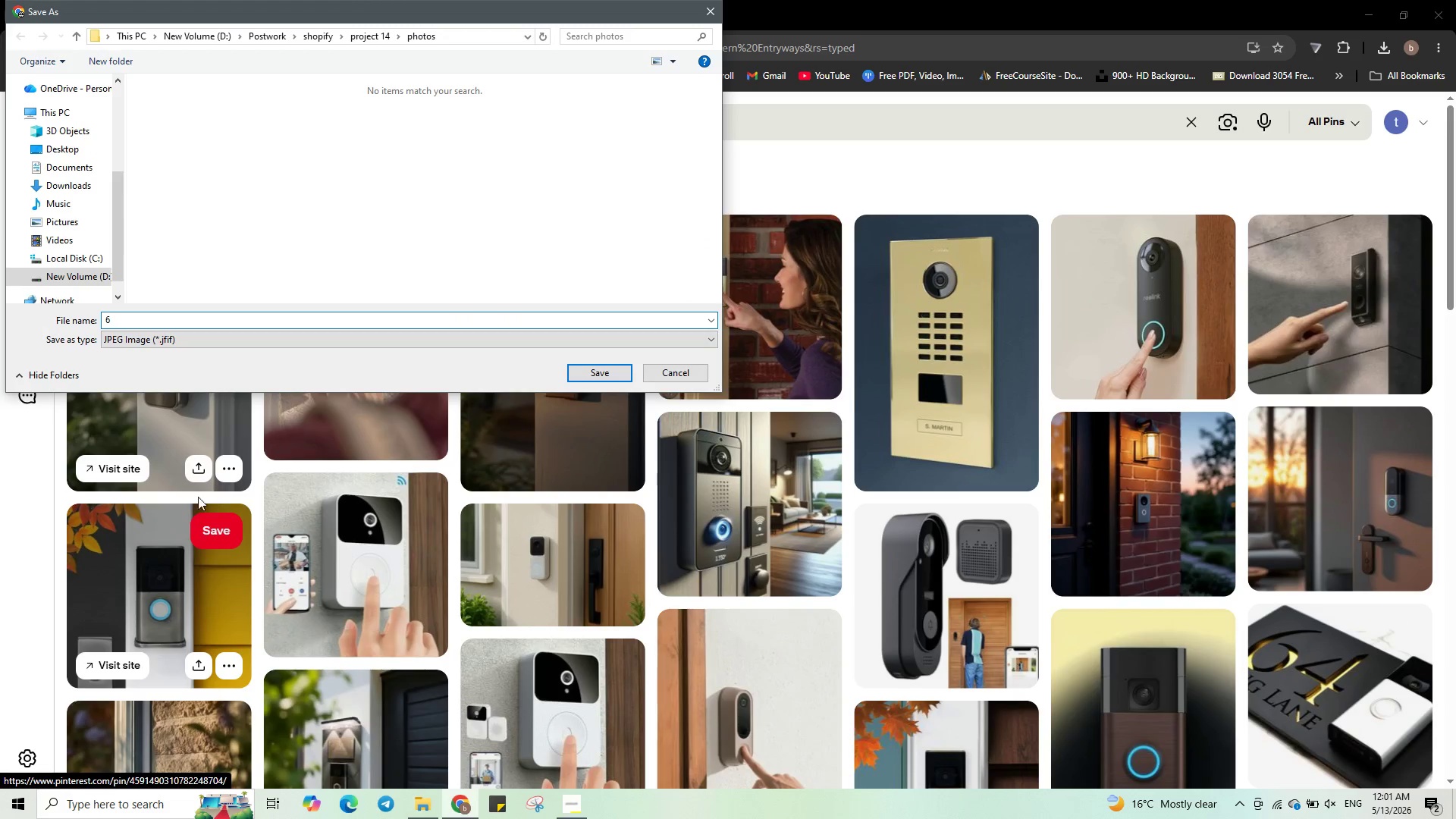 
key(Control+ControlLeft)
 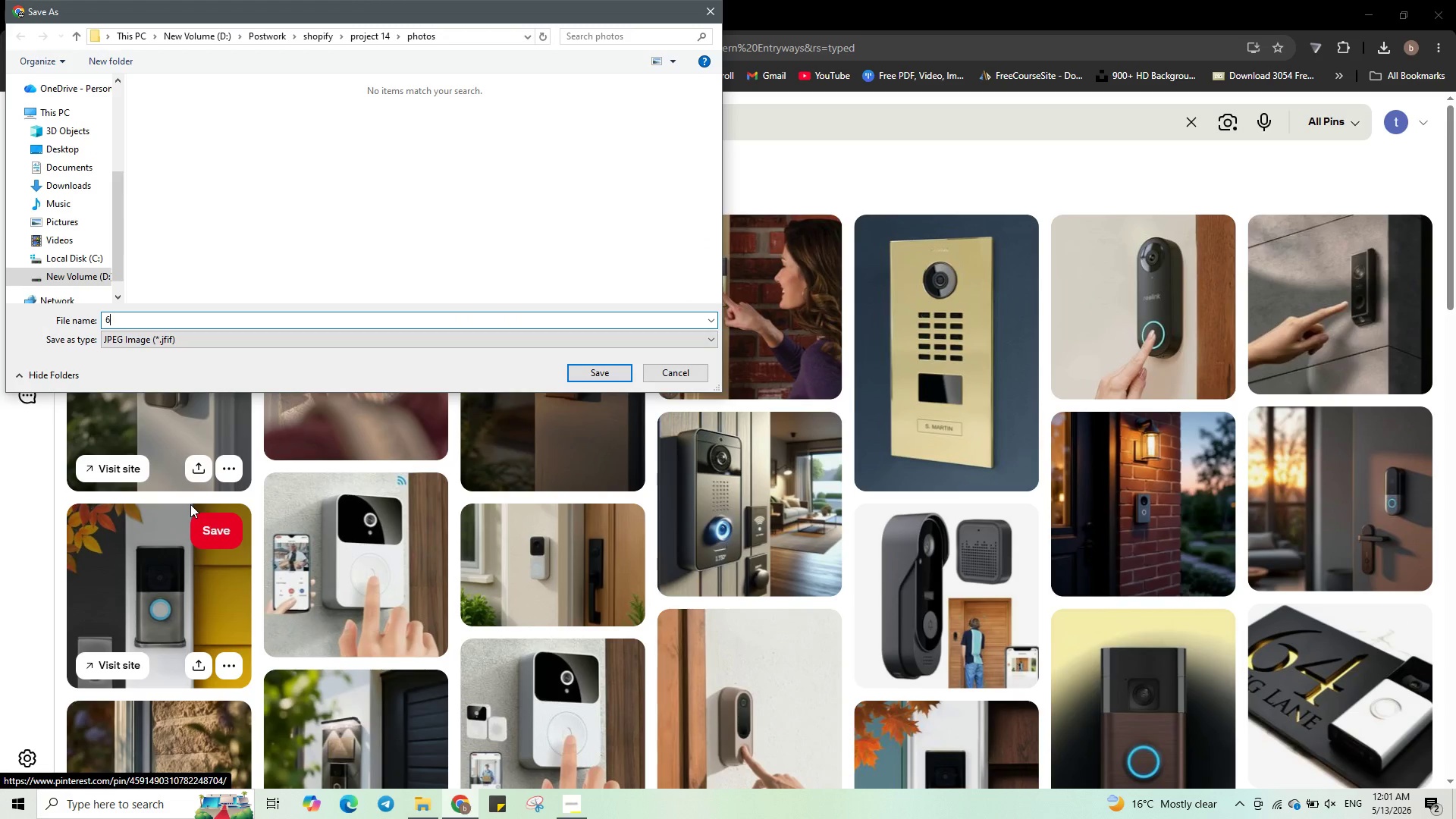 
key(Shift+Minus)
 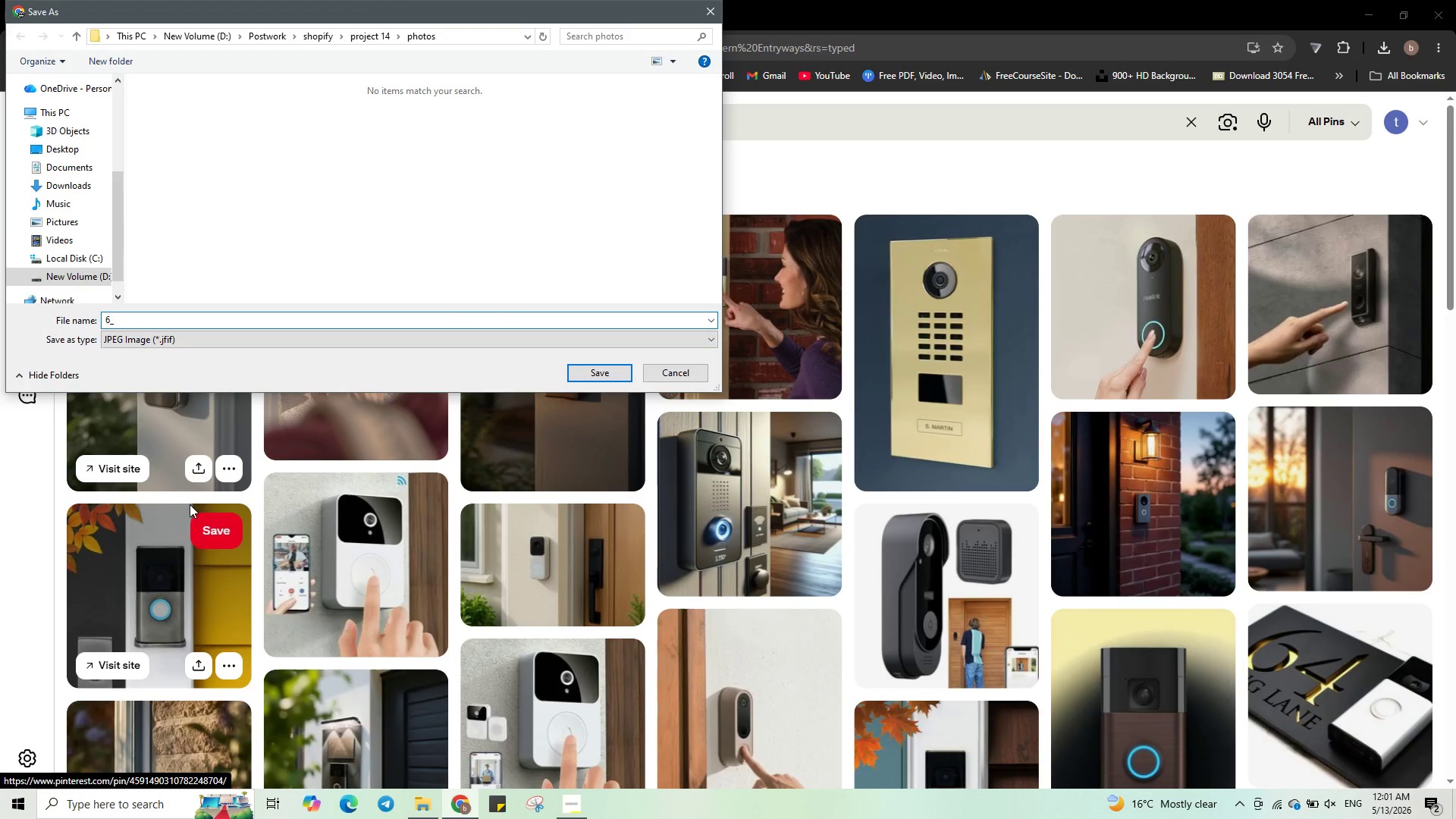 
key(Control+V)
 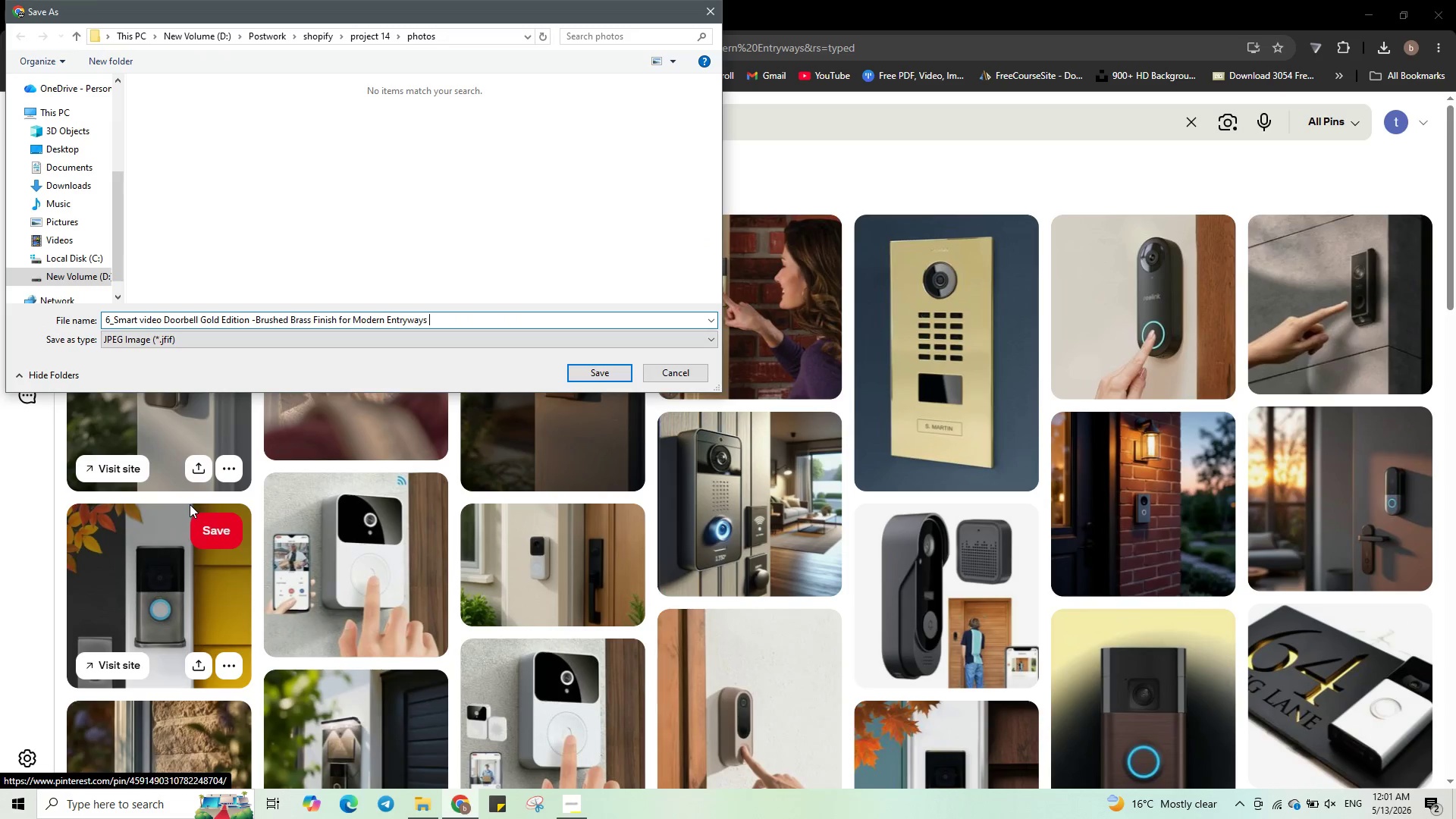 
key(Backspace)
type(.jpg)
 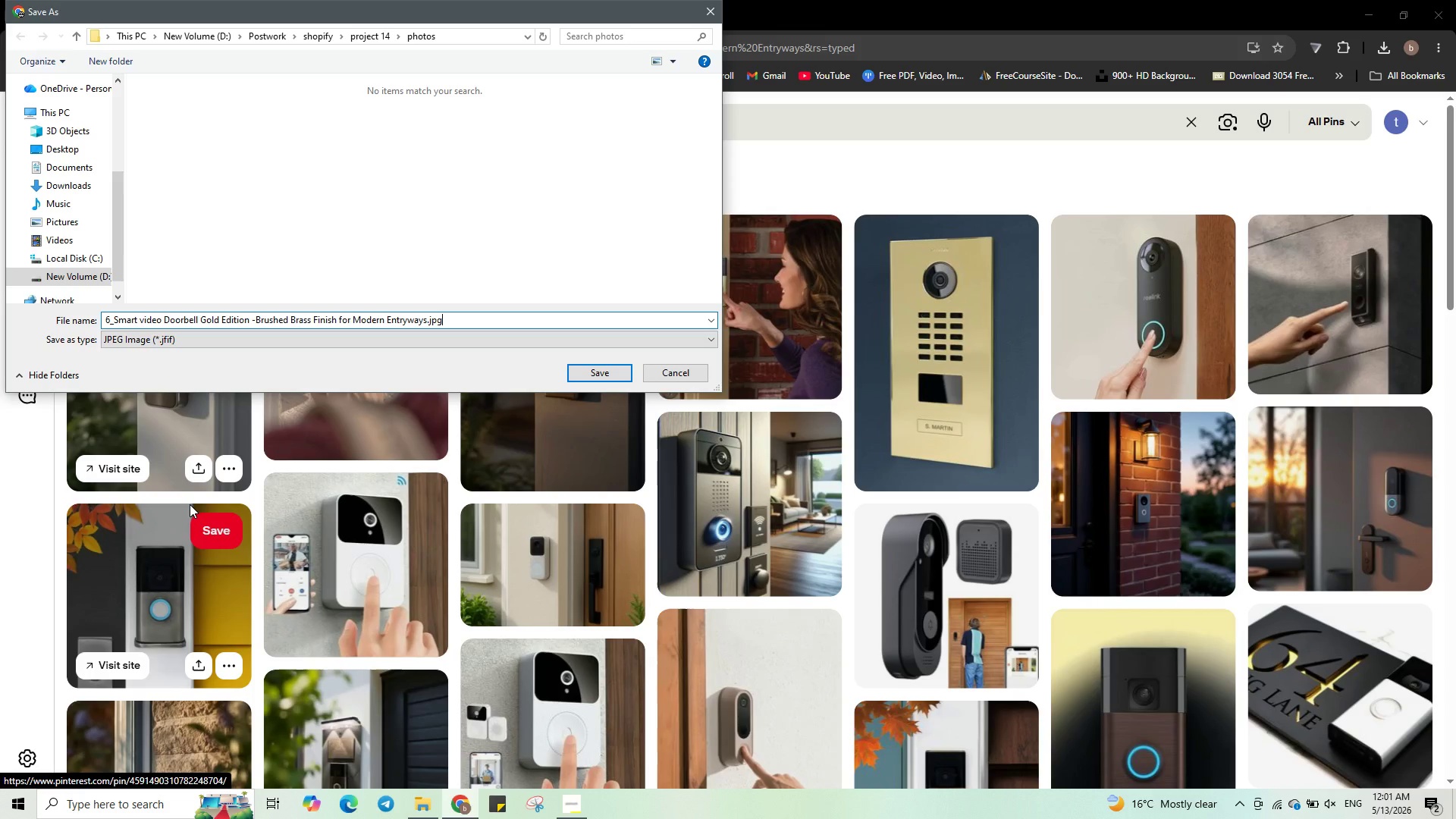 
key(Enter)
 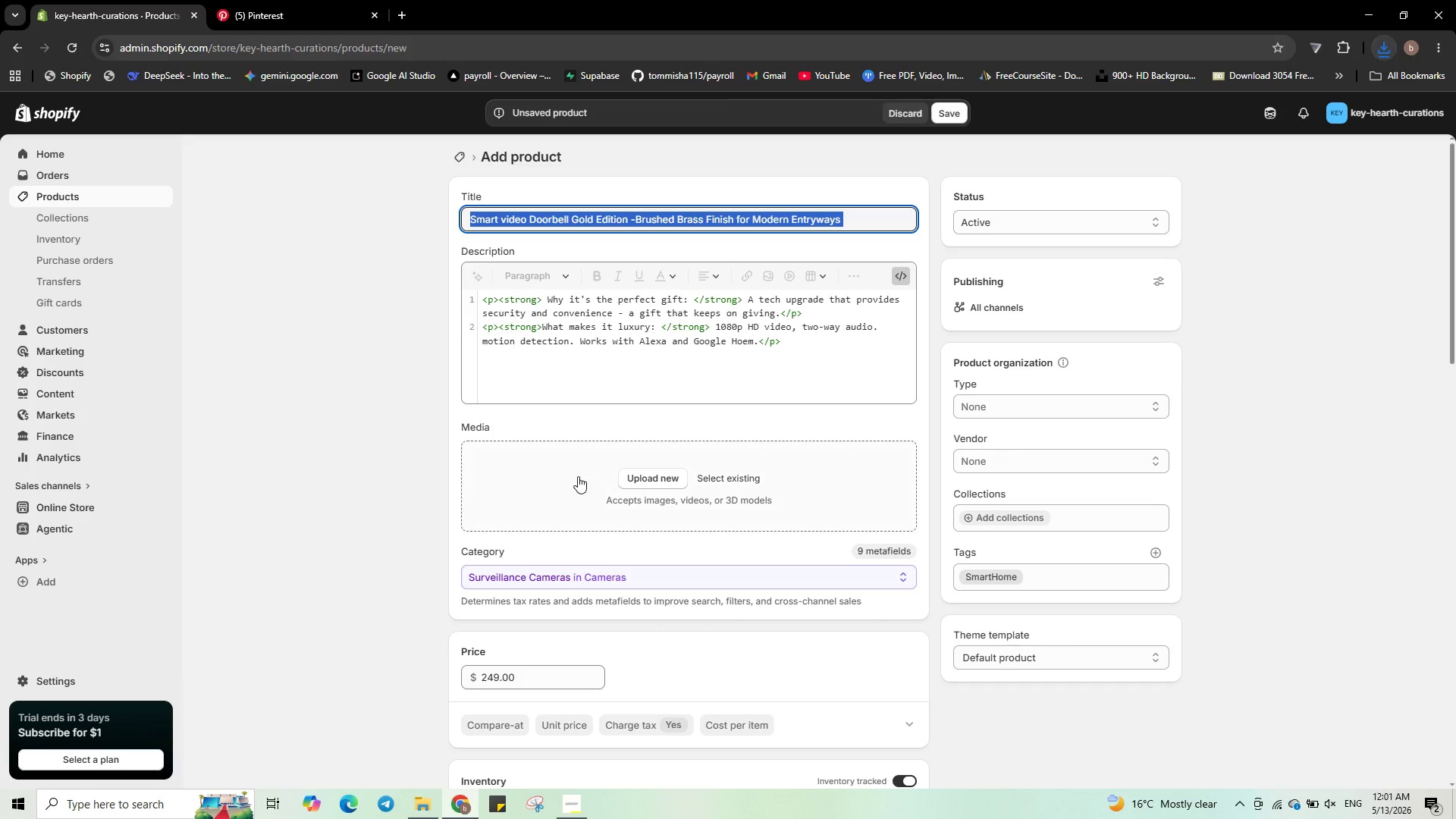 
left_click([634, 478])
 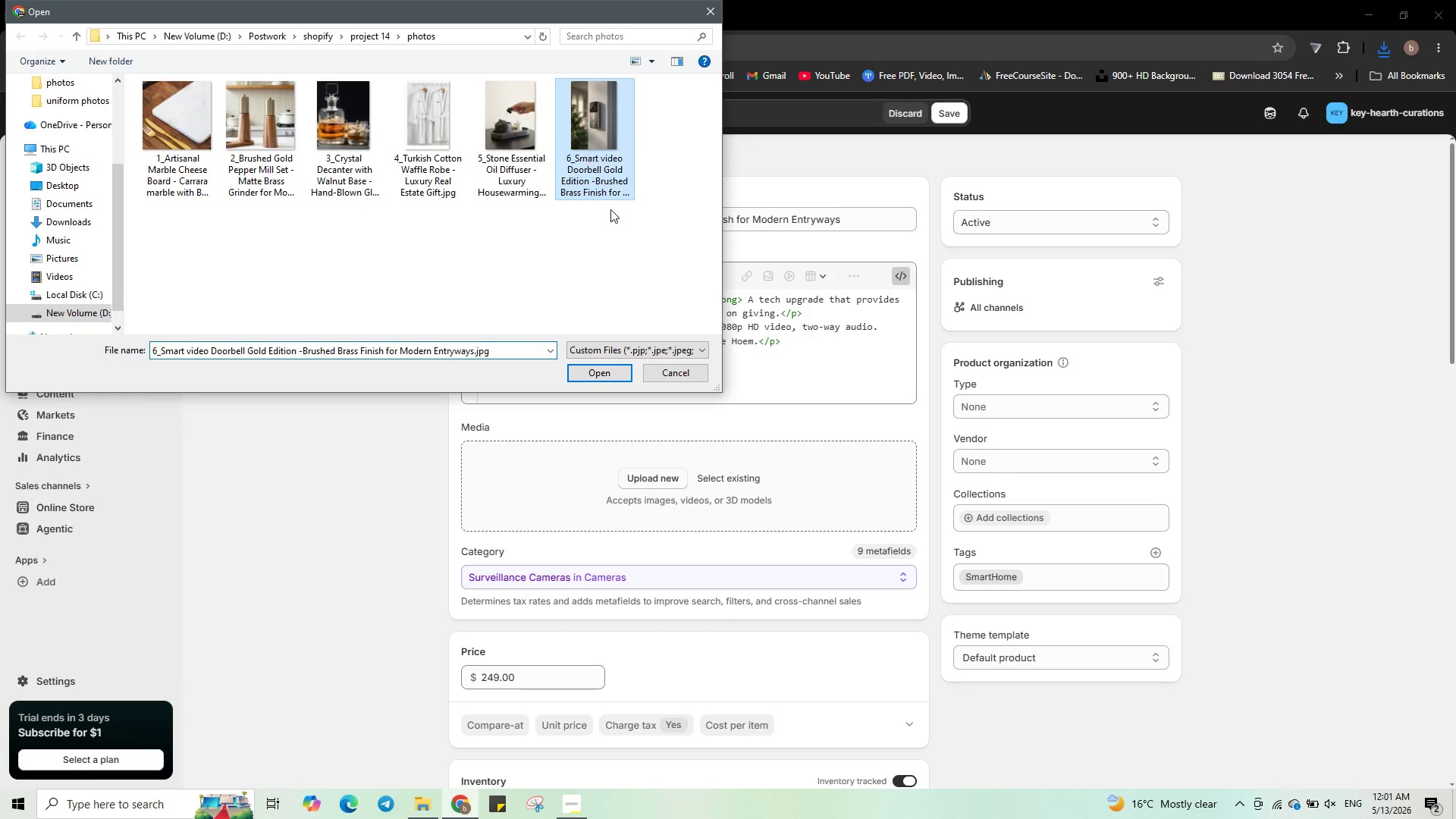 
left_click([620, 370])
 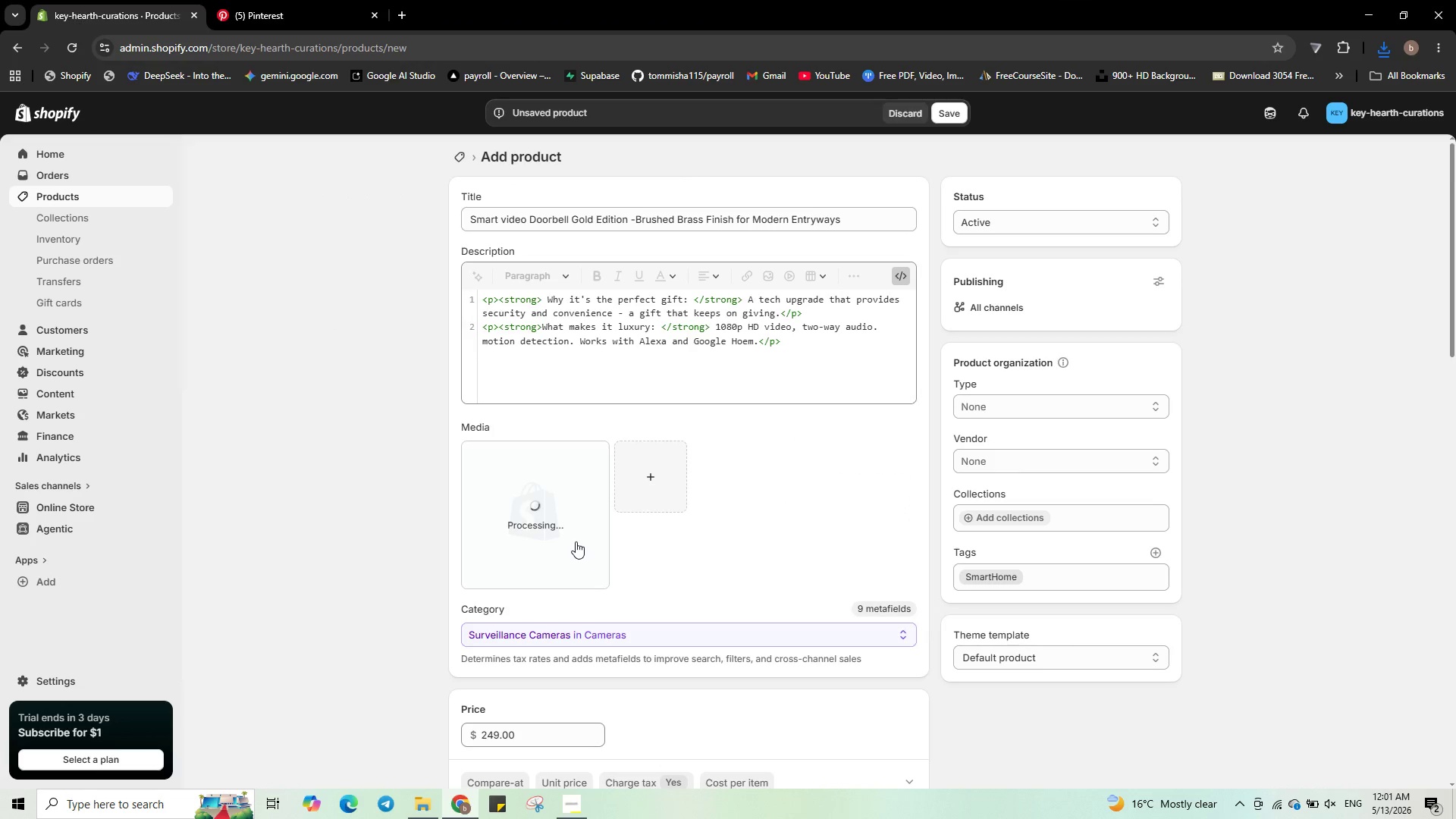 
wait(6.41)
 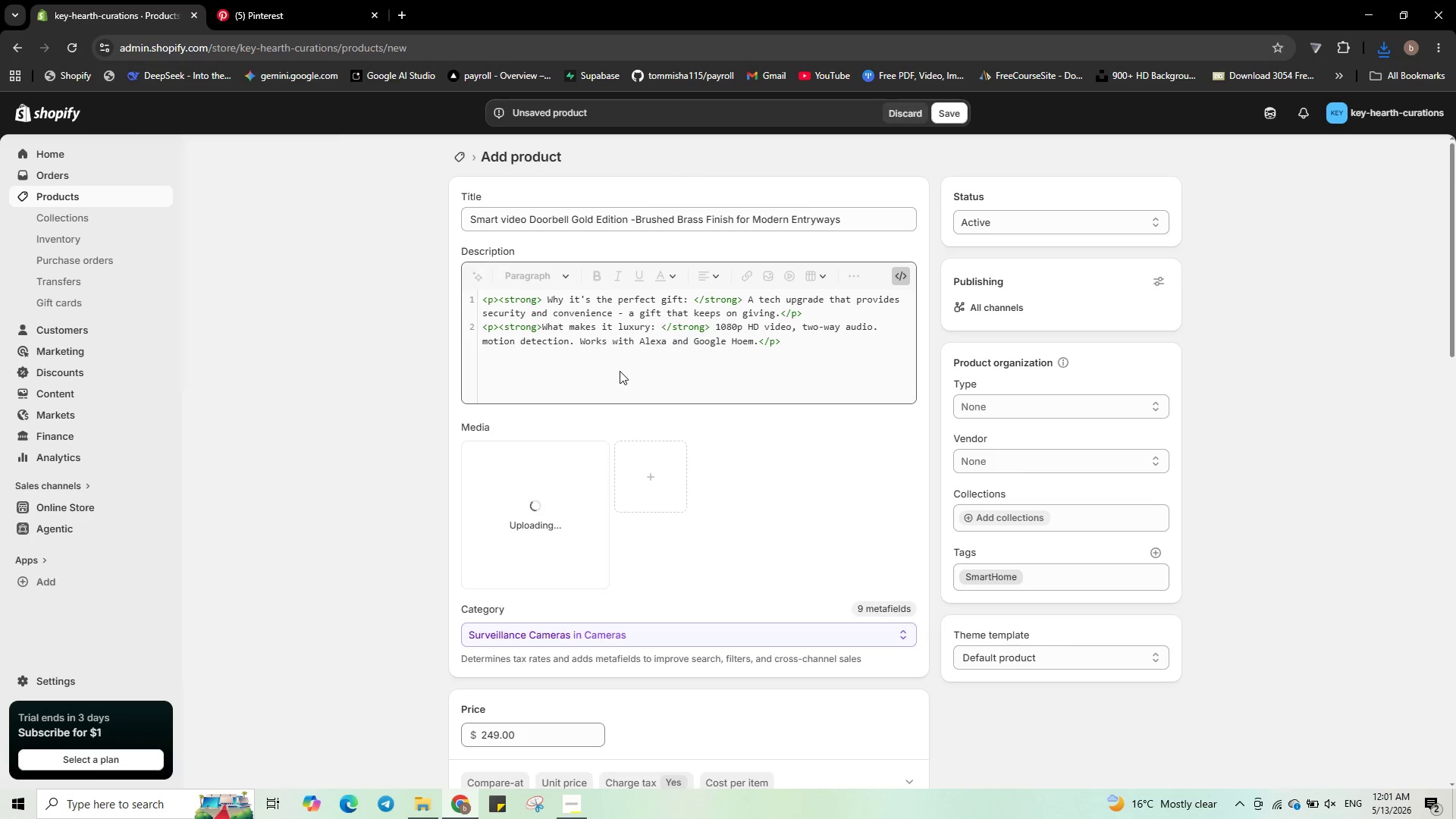 
left_click([576, 541])
 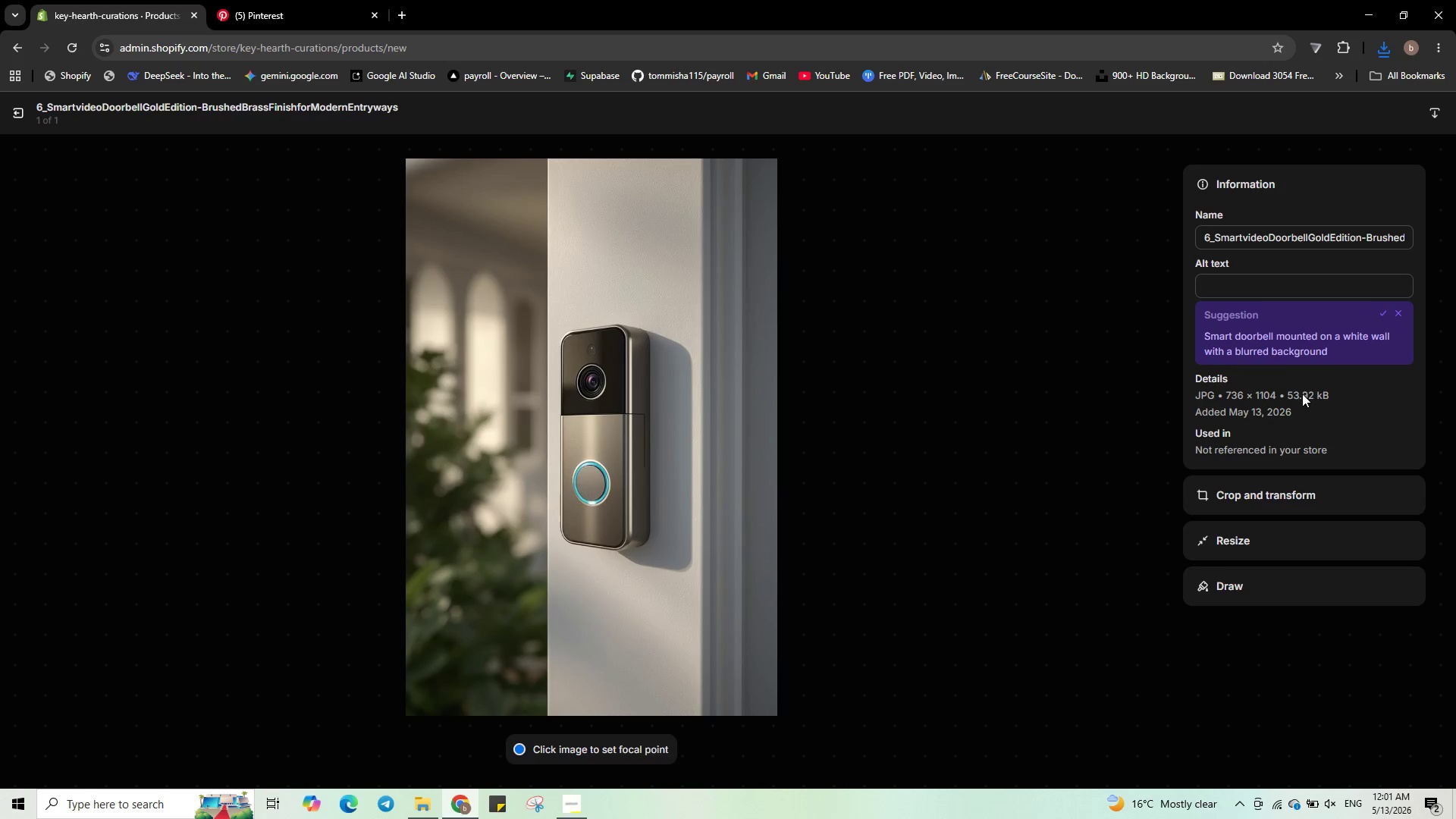 
left_click([1276, 290])
 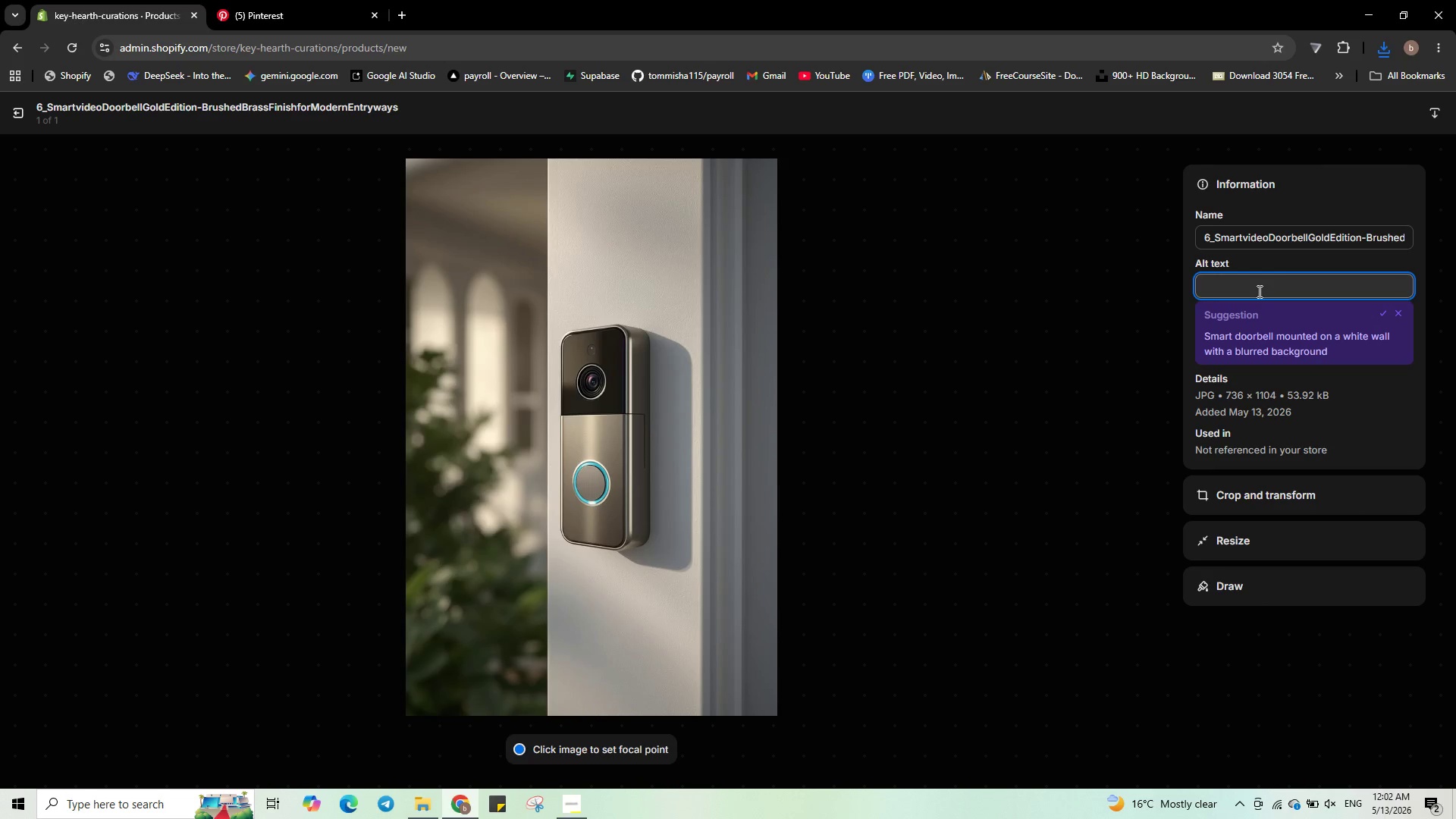 
wait(5.44)
 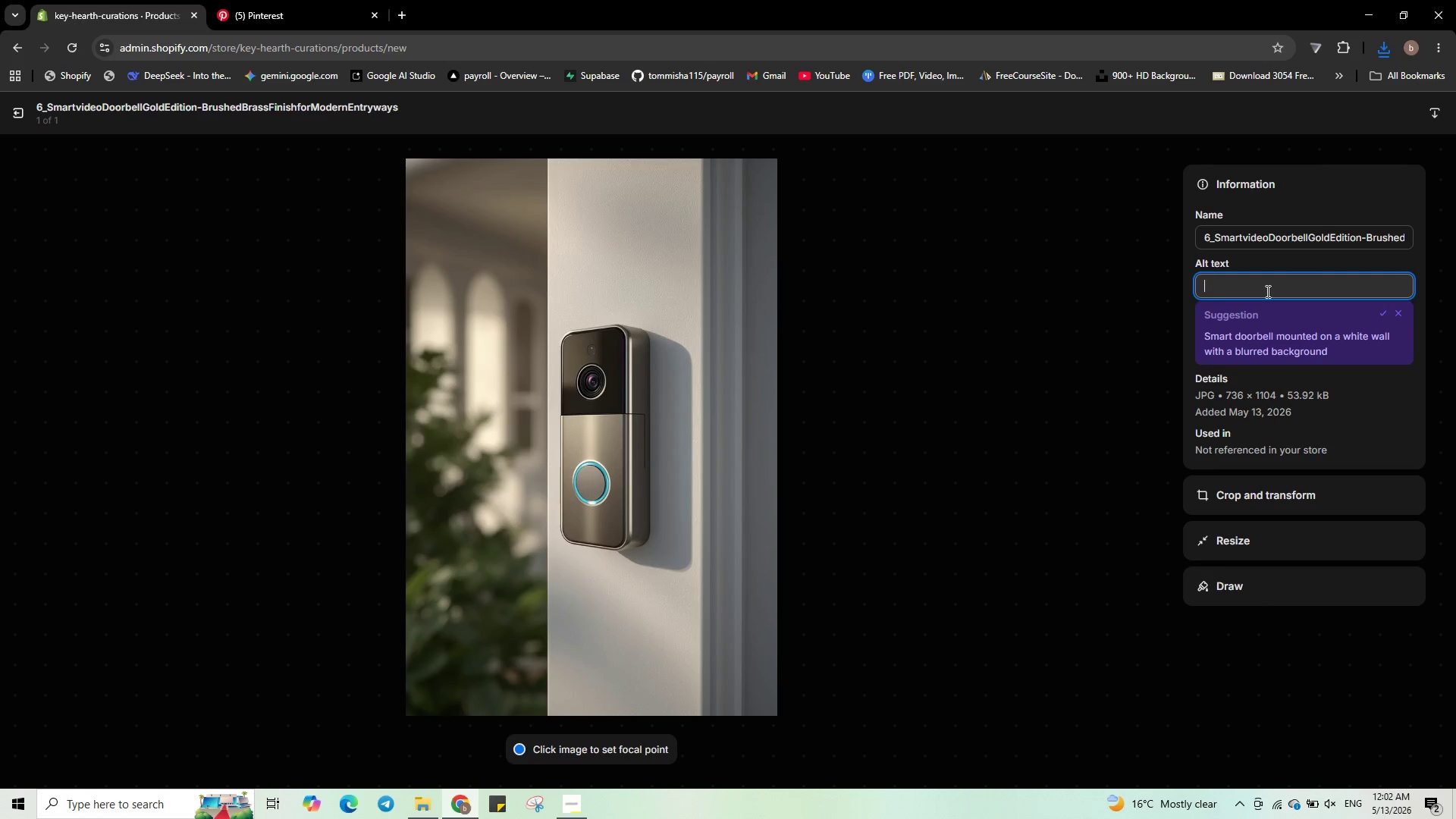 
type(Smart Video )
 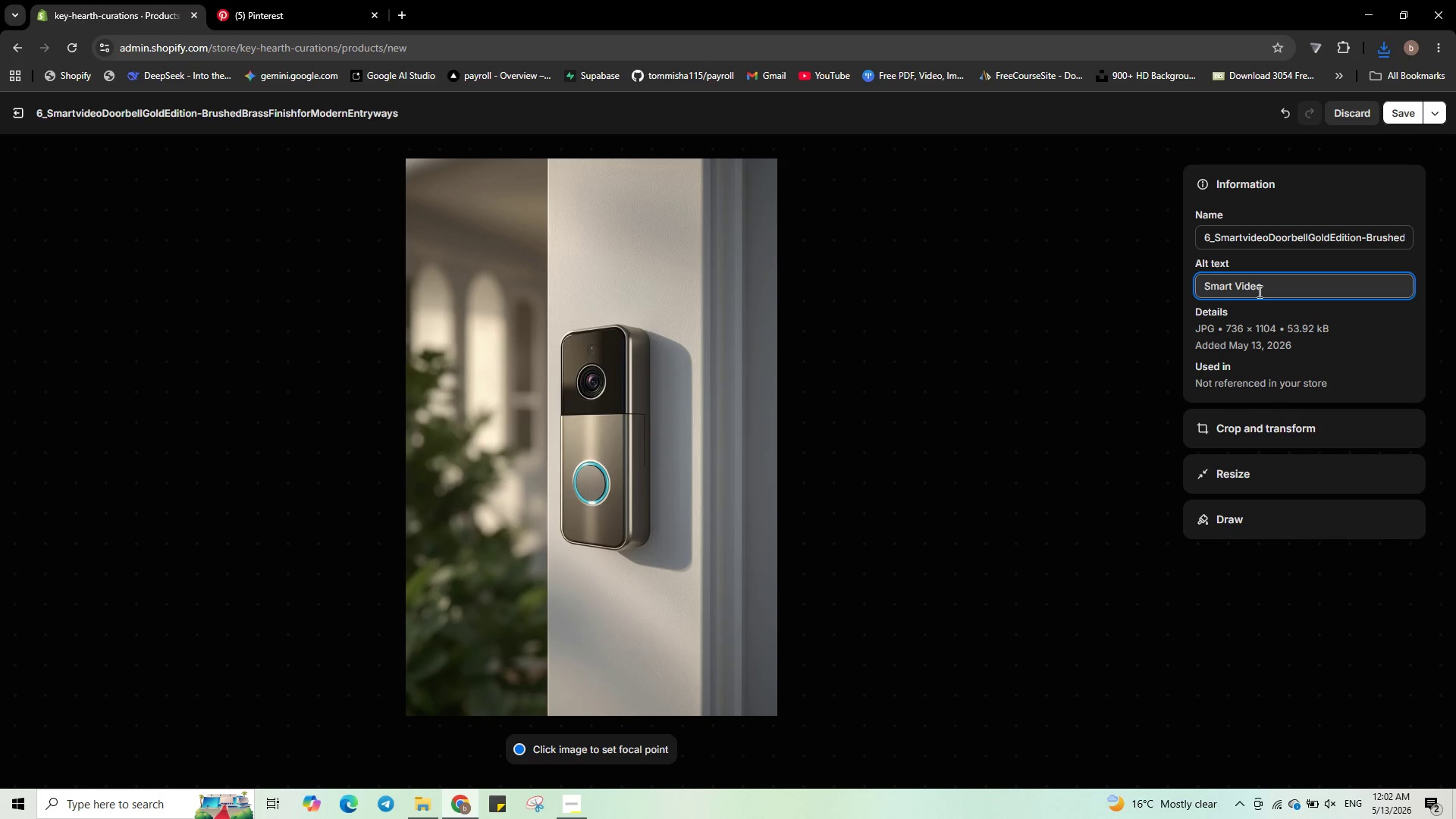 
type(doorbell gold edition - )
 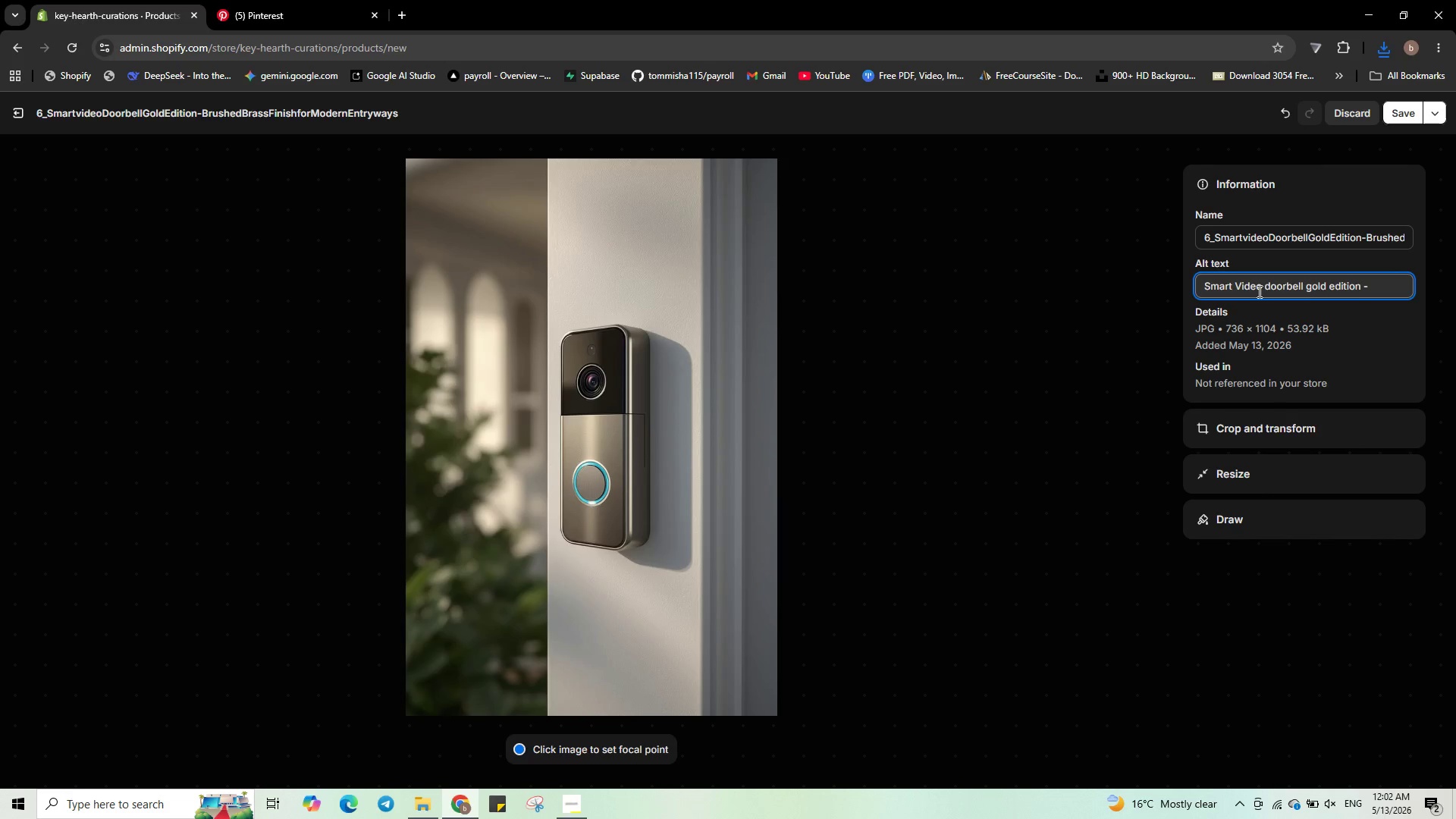 
type(luxury sa)
key(Backspace)
type(nm)
key(Backspace)
key(Backspace)
type(mart home fi)
key(Backspace)
key(Backspace)
type(gift for )
 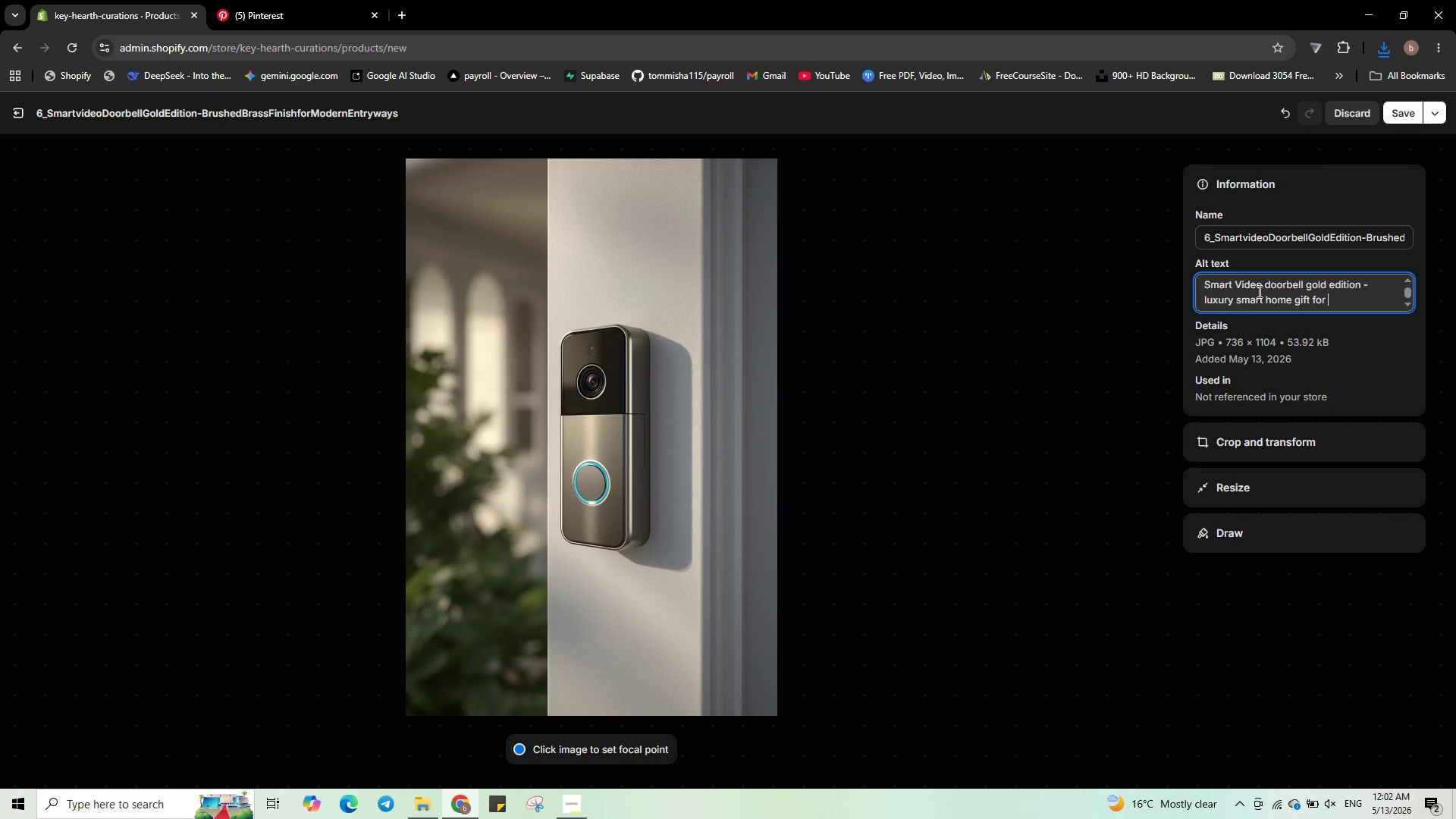 
type(homeon)
key(Backspace)
type(wners )
 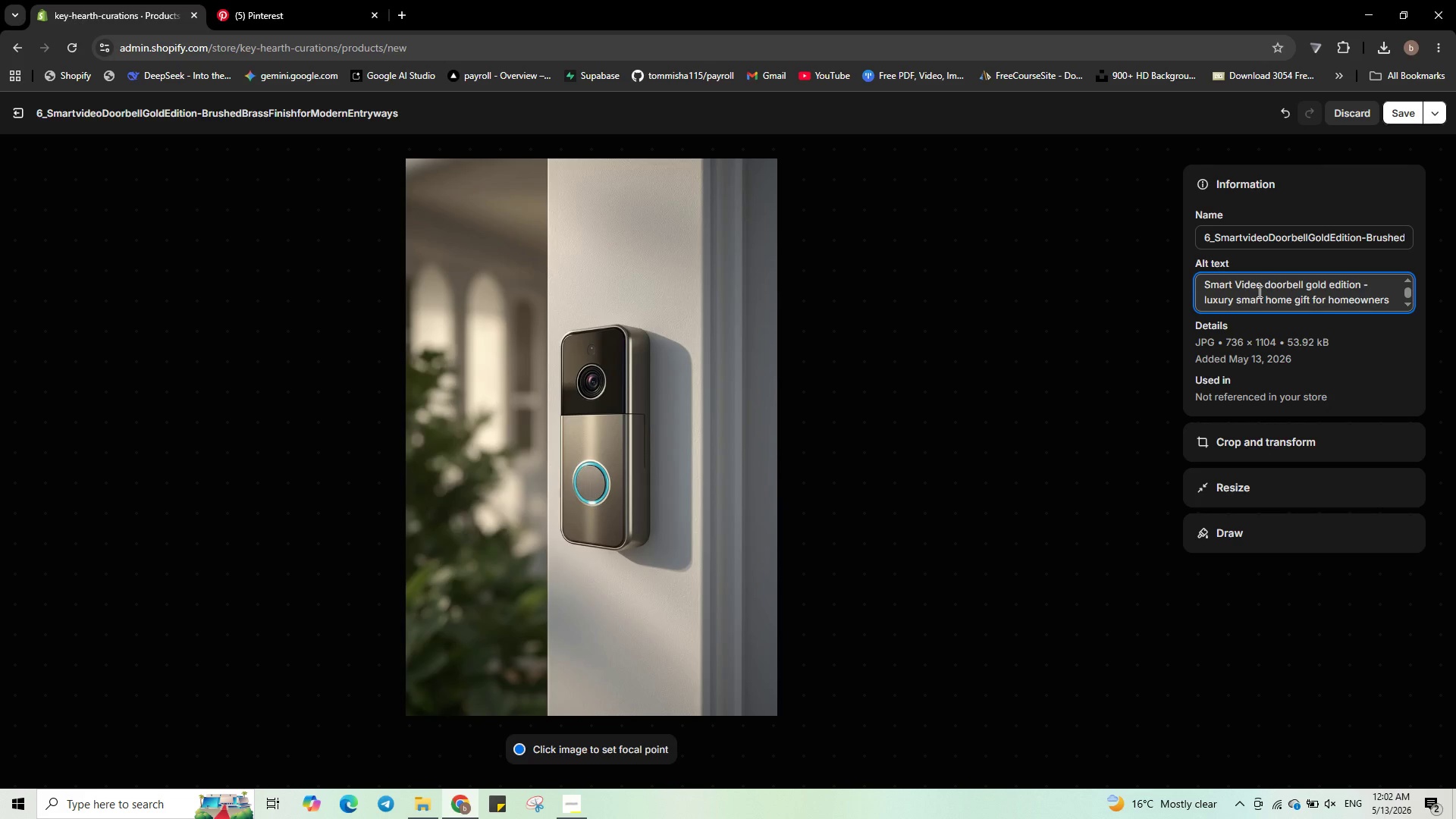 
key(Enter)
 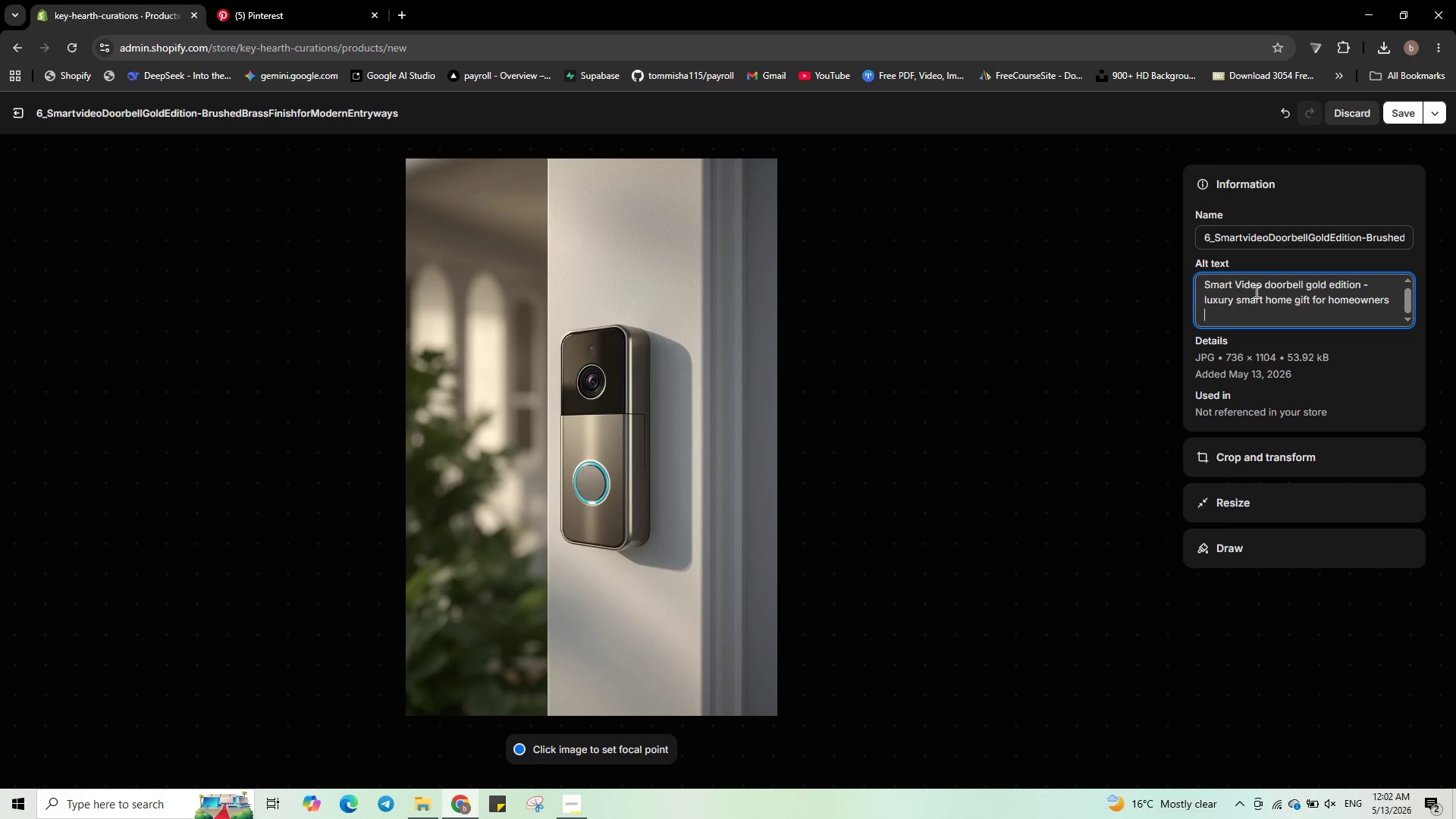 
key(Backspace)
 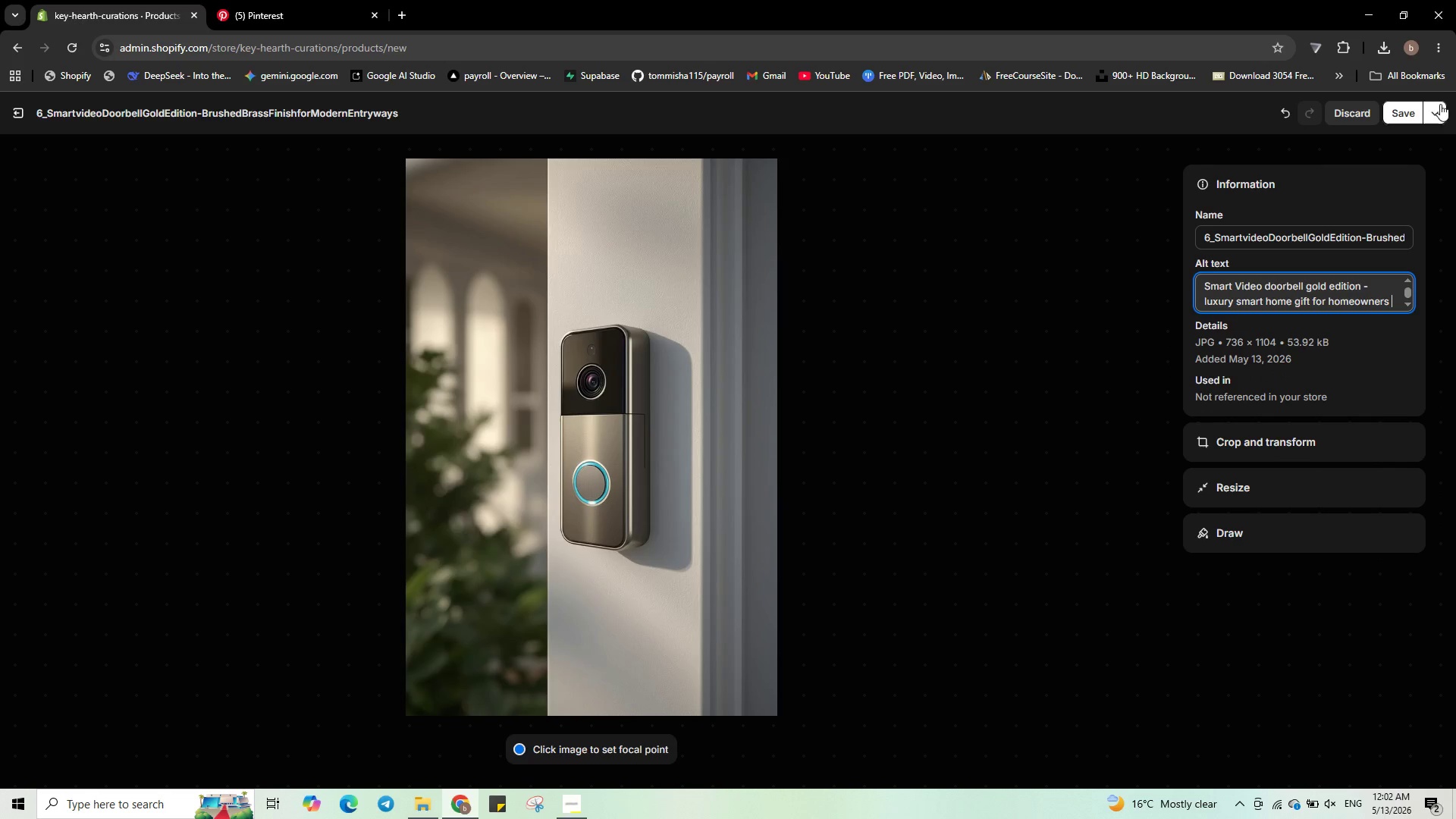 
key(NumpadEnter)
 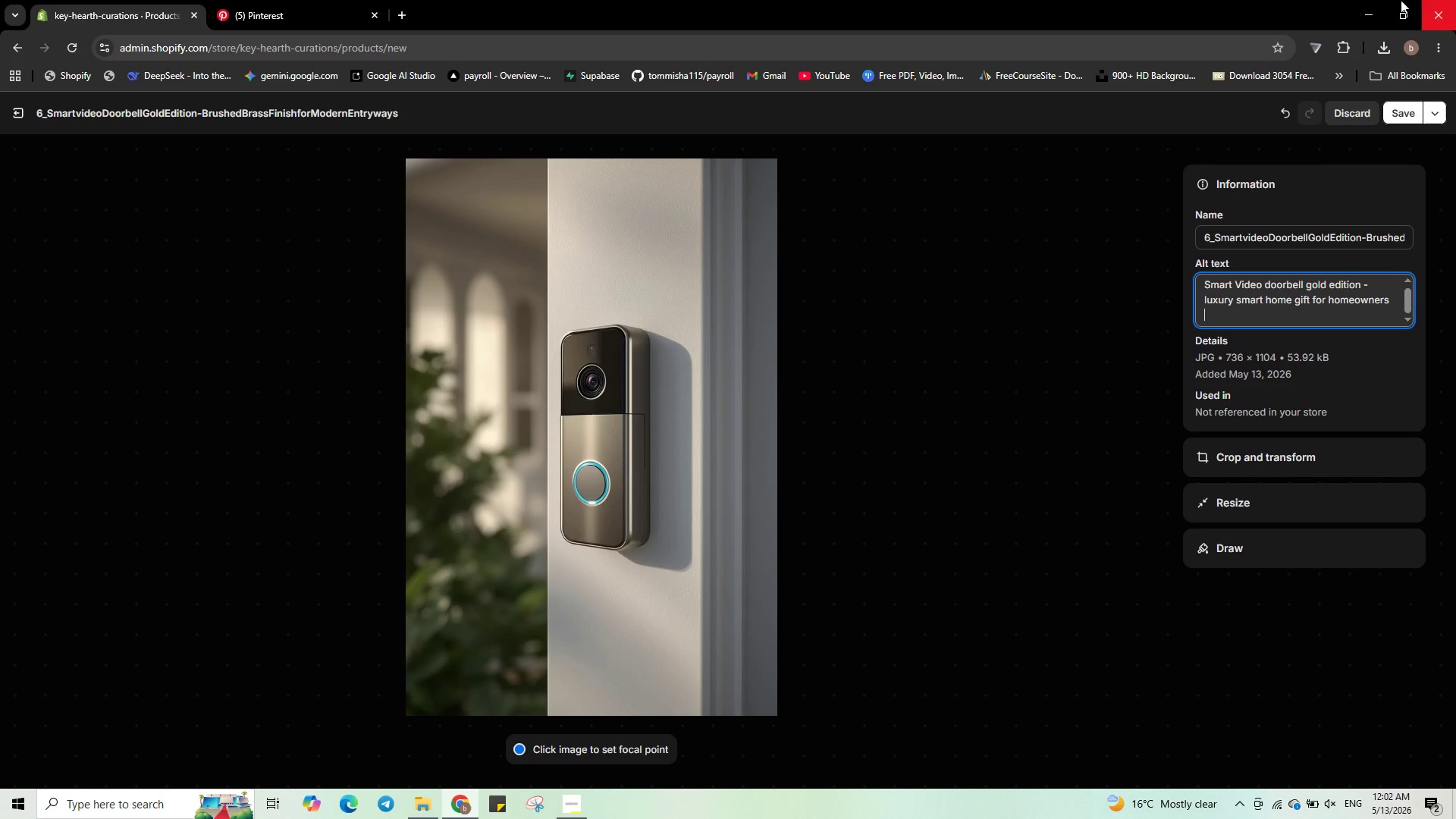 
key(Backspace)
 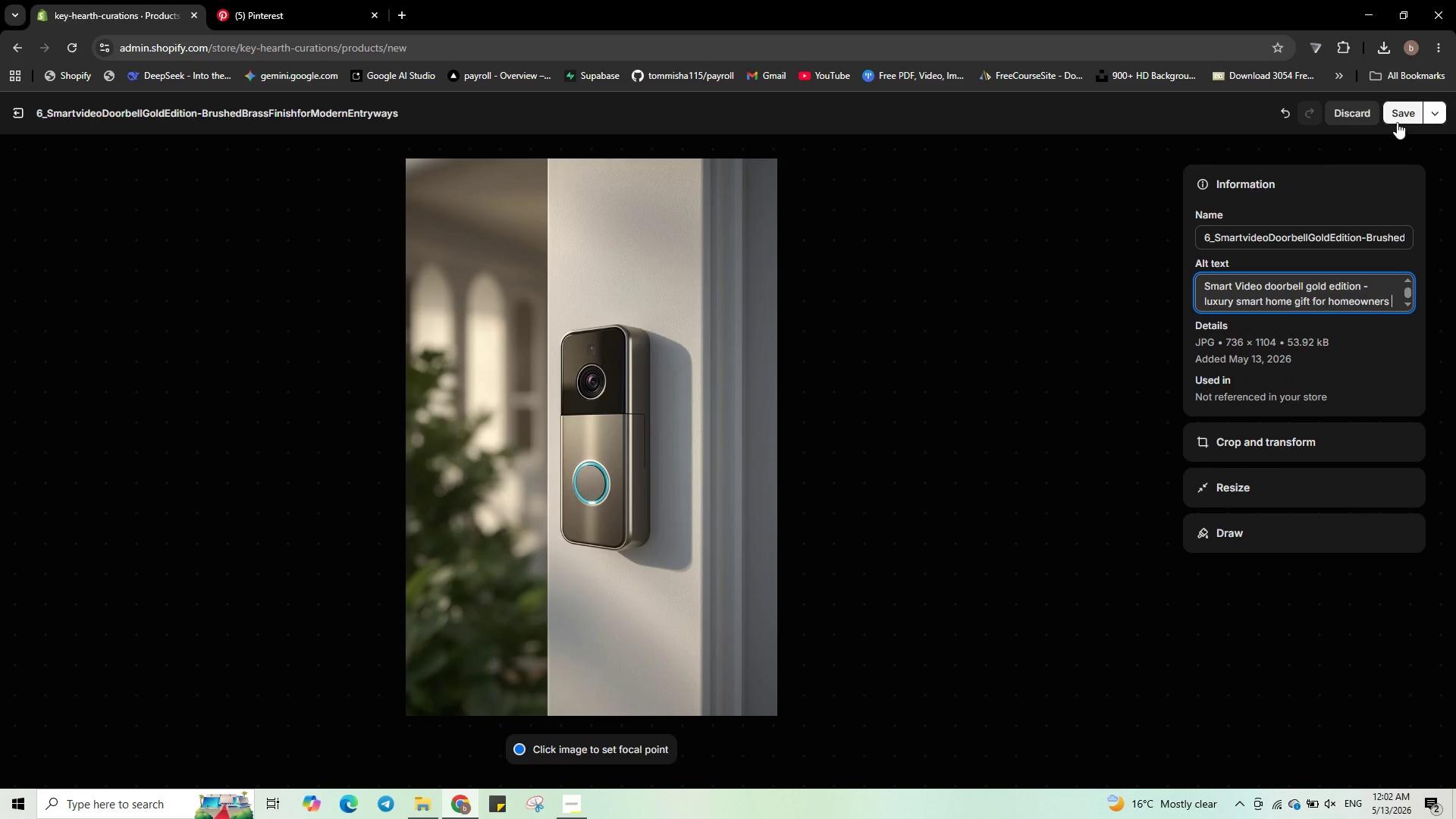 
left_click([1407, 116])
 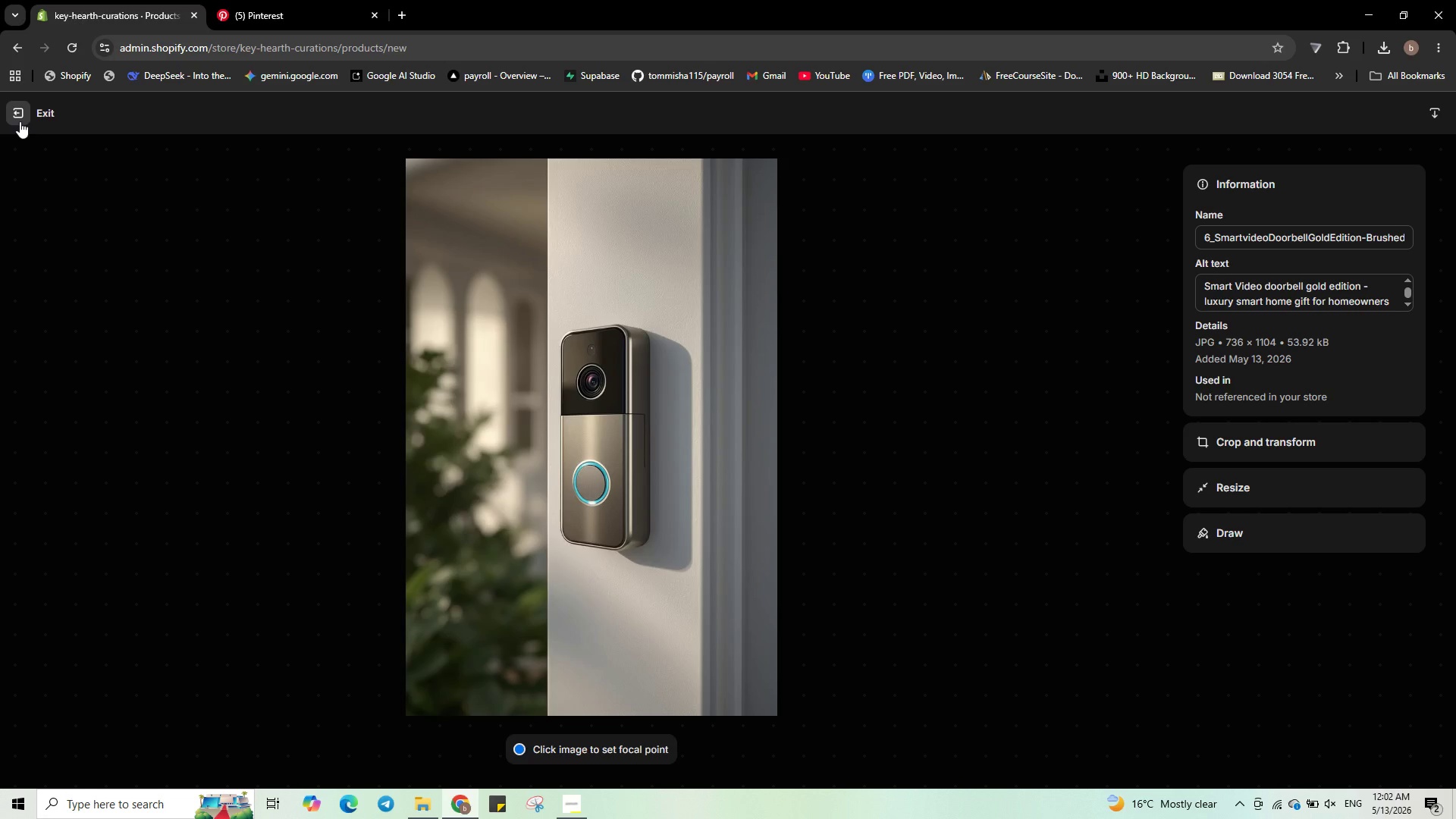 
left_click([20, 121])
 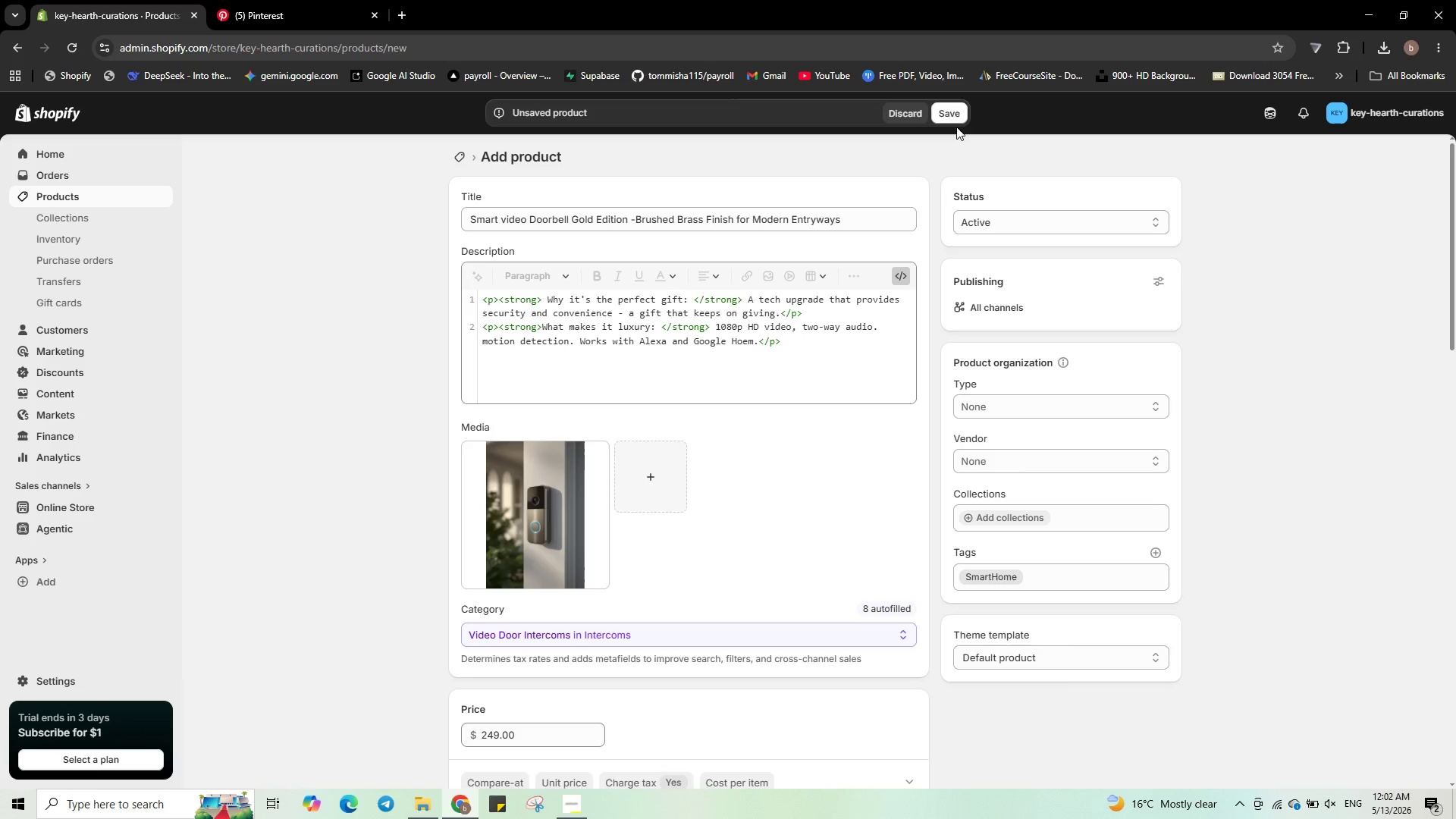 